 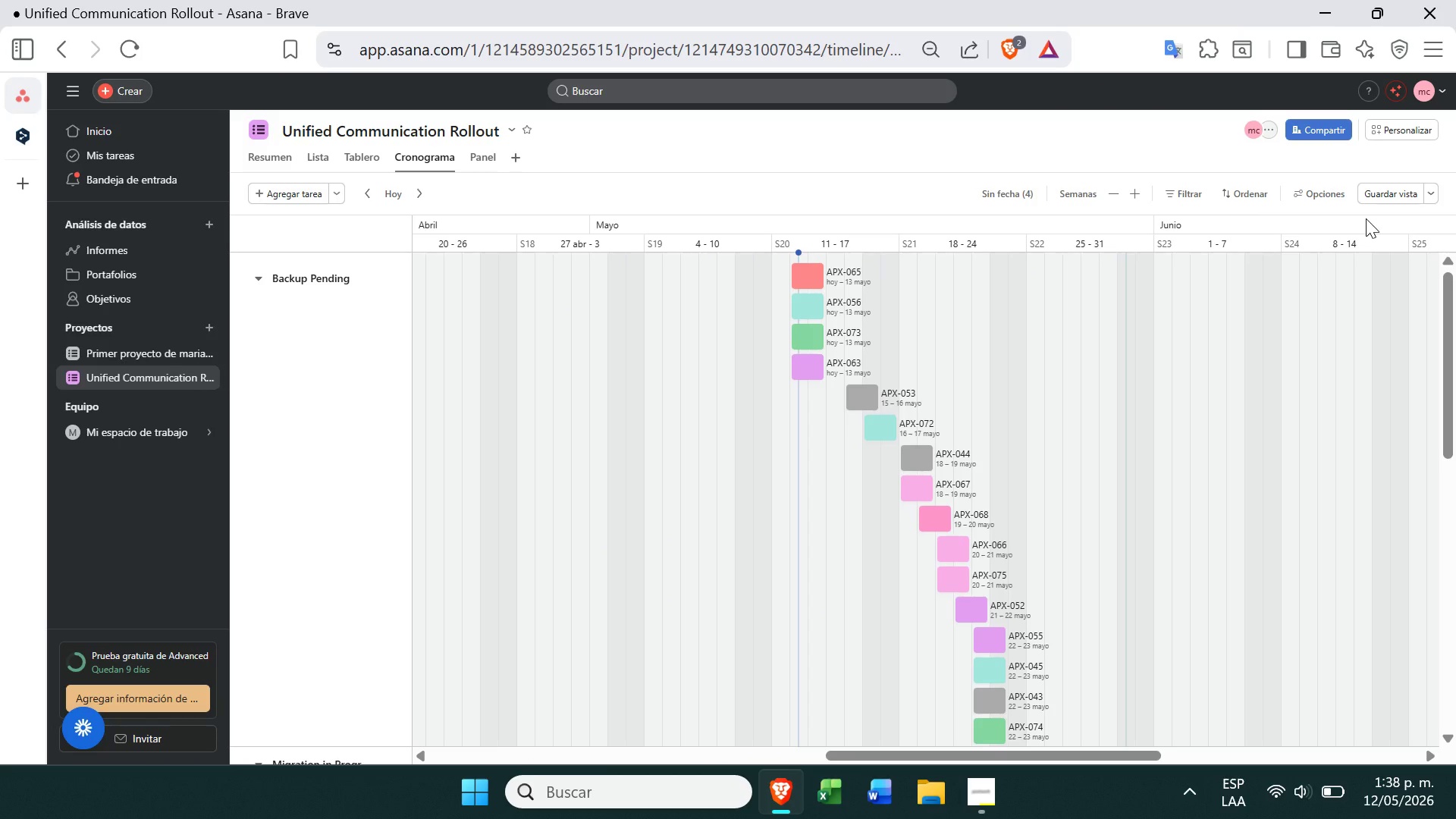 
left_click([1432, 67])
 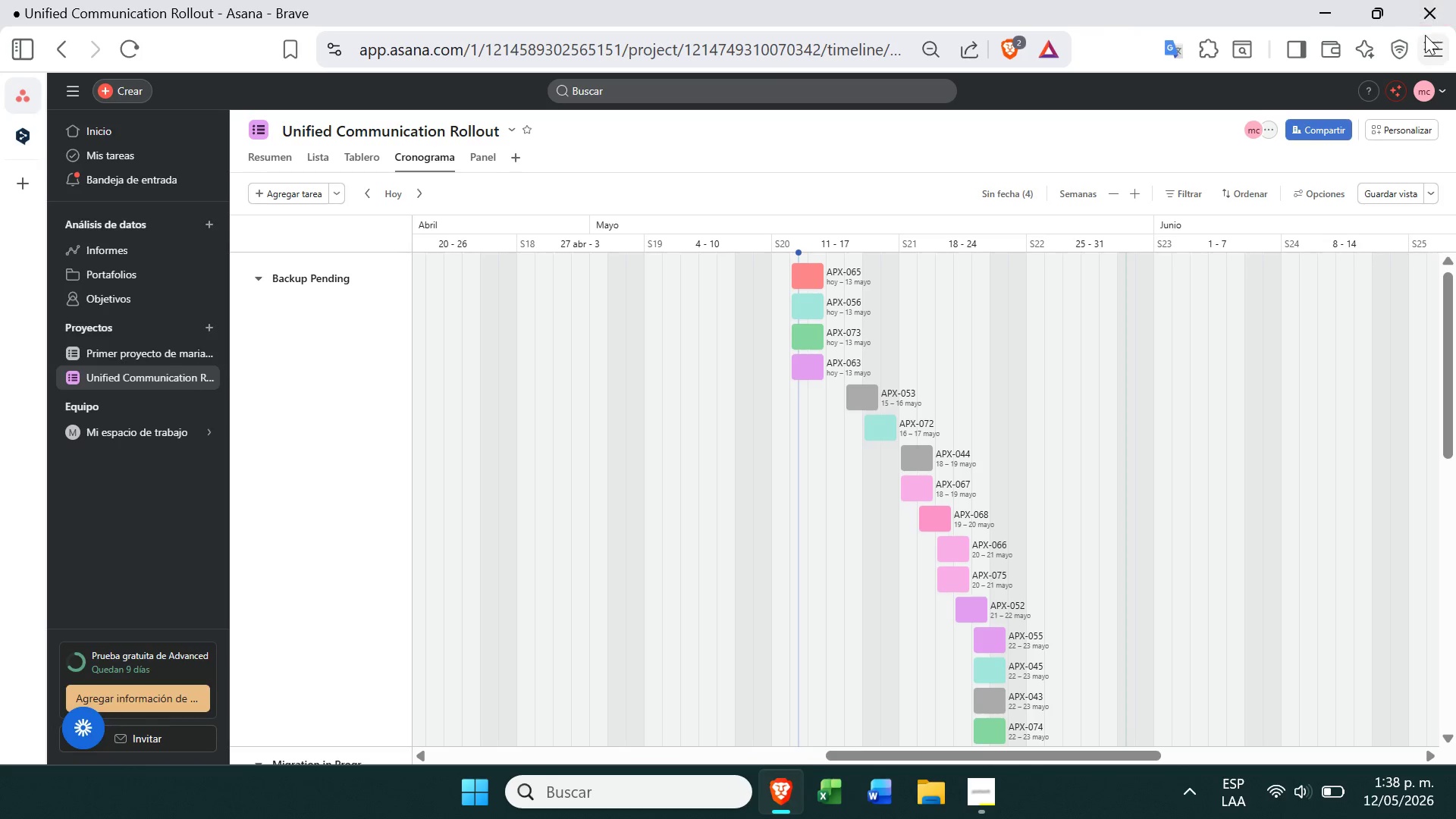 
left_click([1426, 47])
 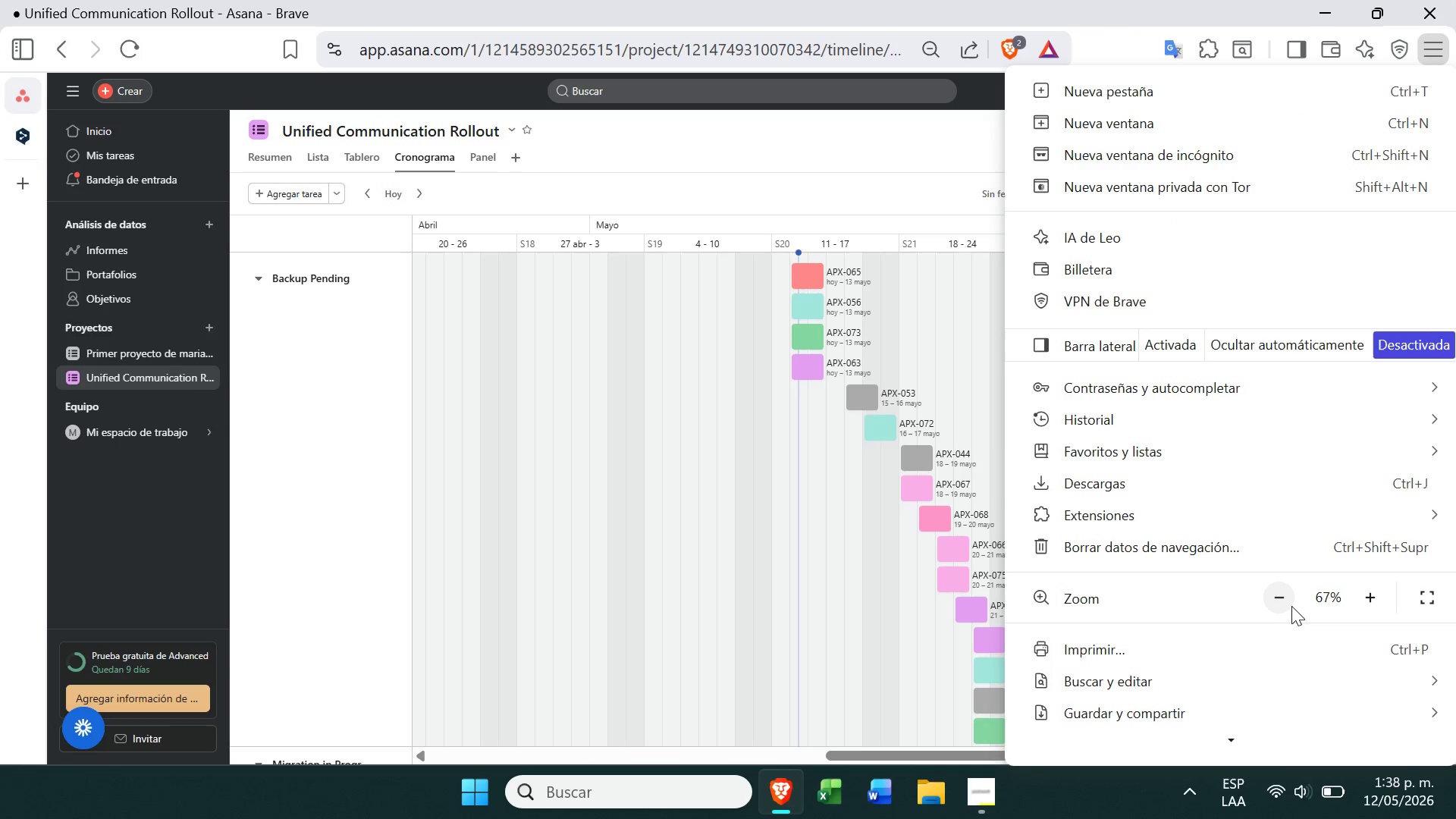 
left_click([1295, 599])
 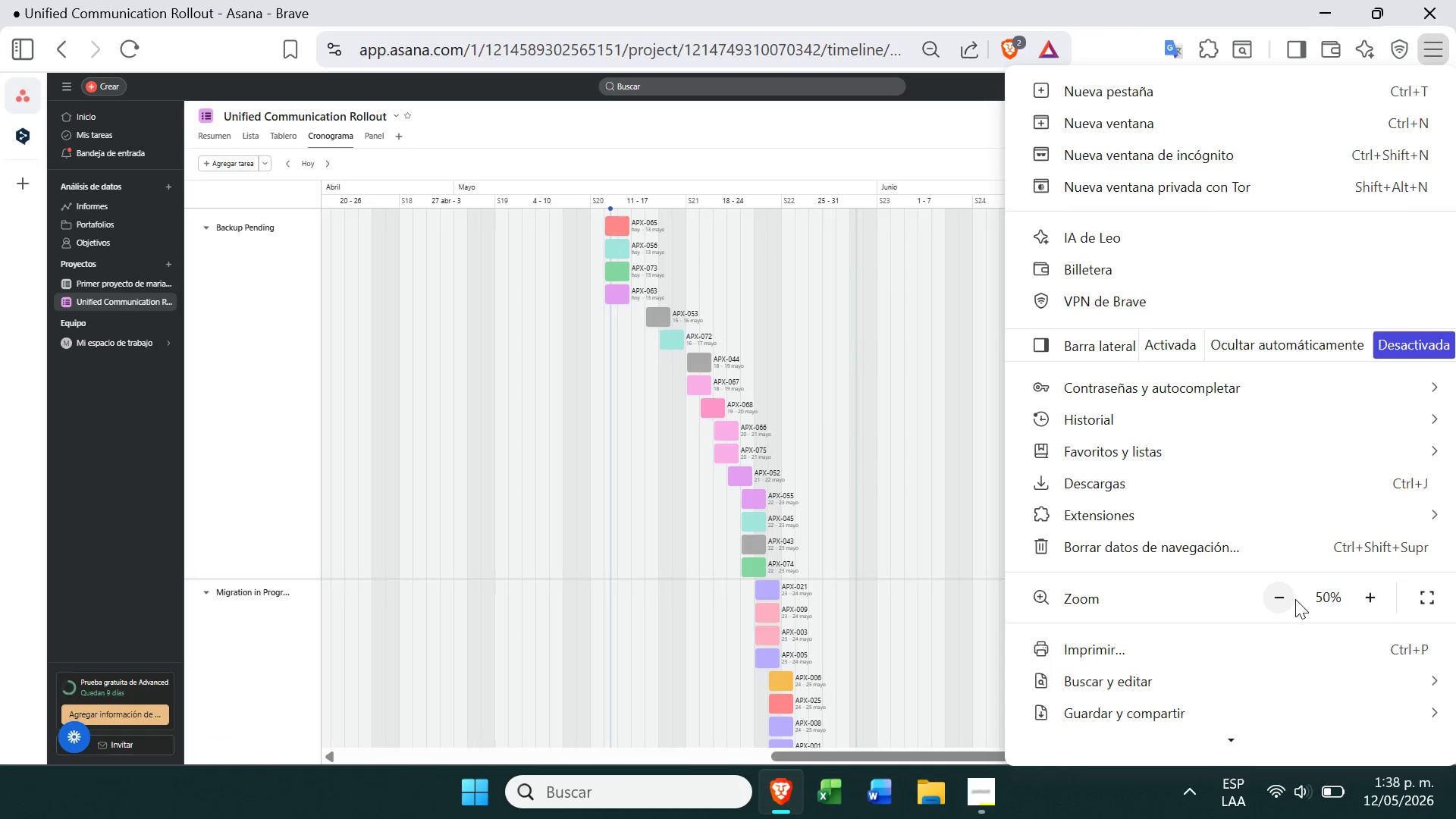 
left_click([1295, 599])
 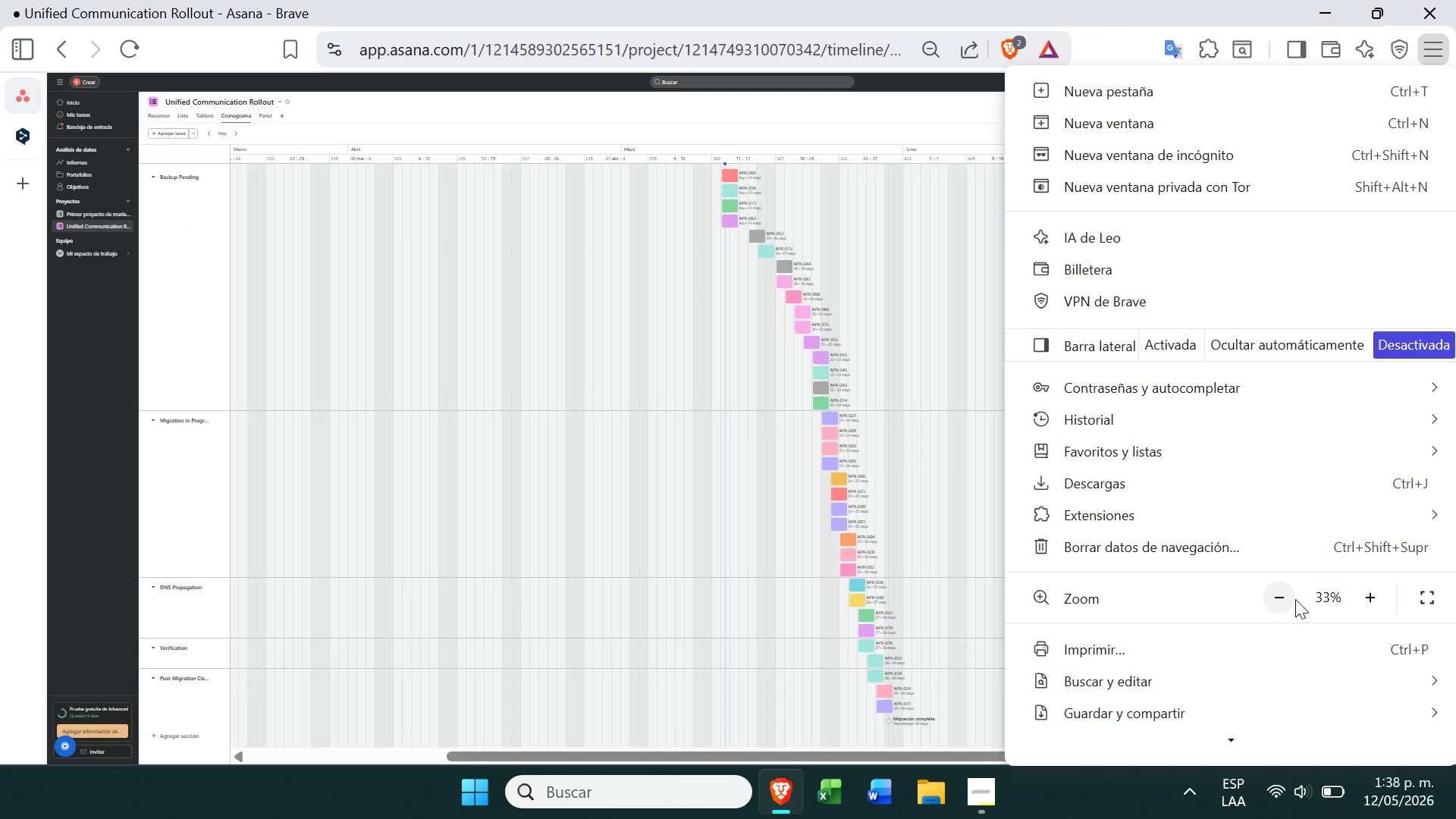 
left_click([1295, 599])
 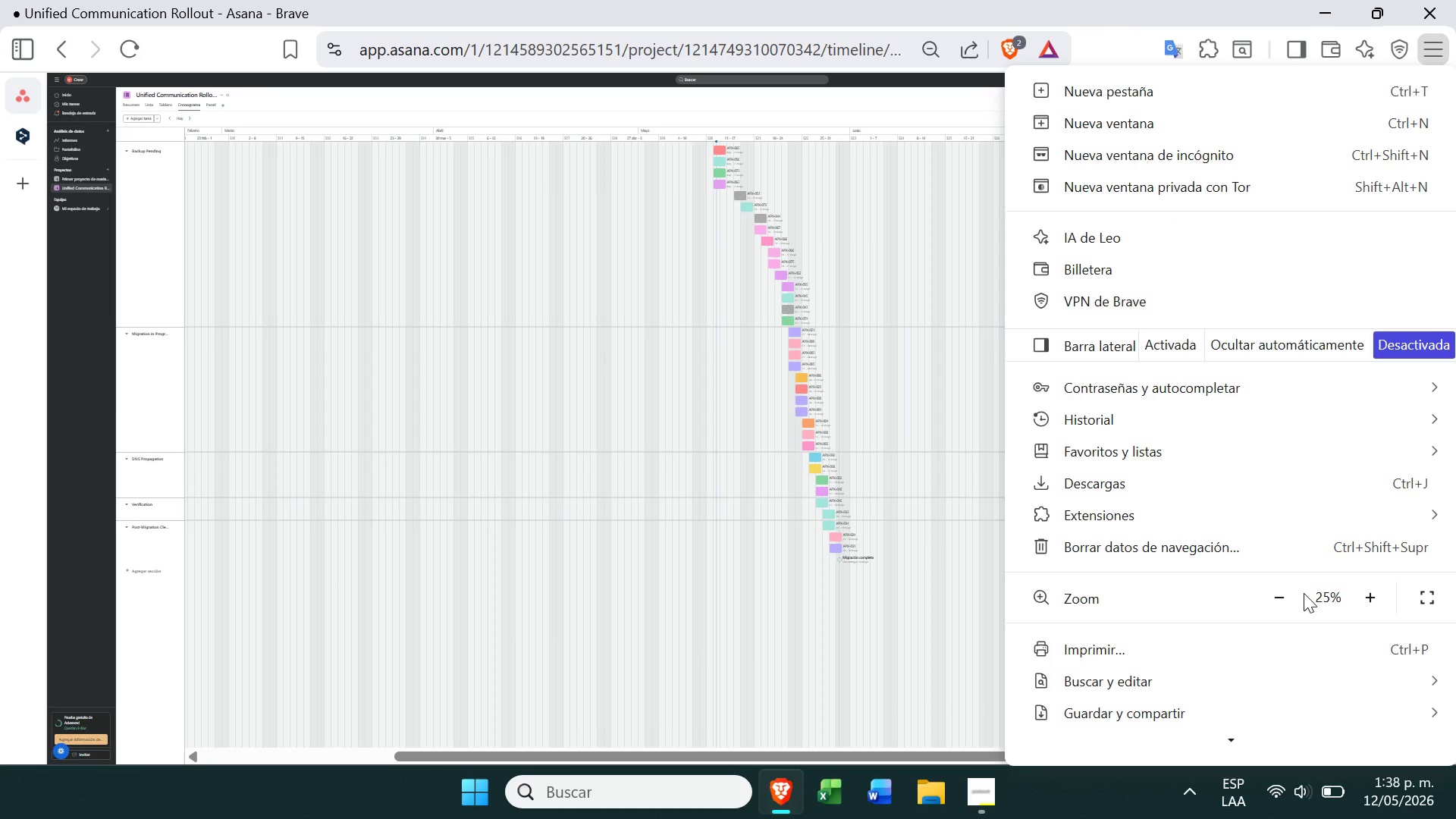 
left_click([1365, 594])
 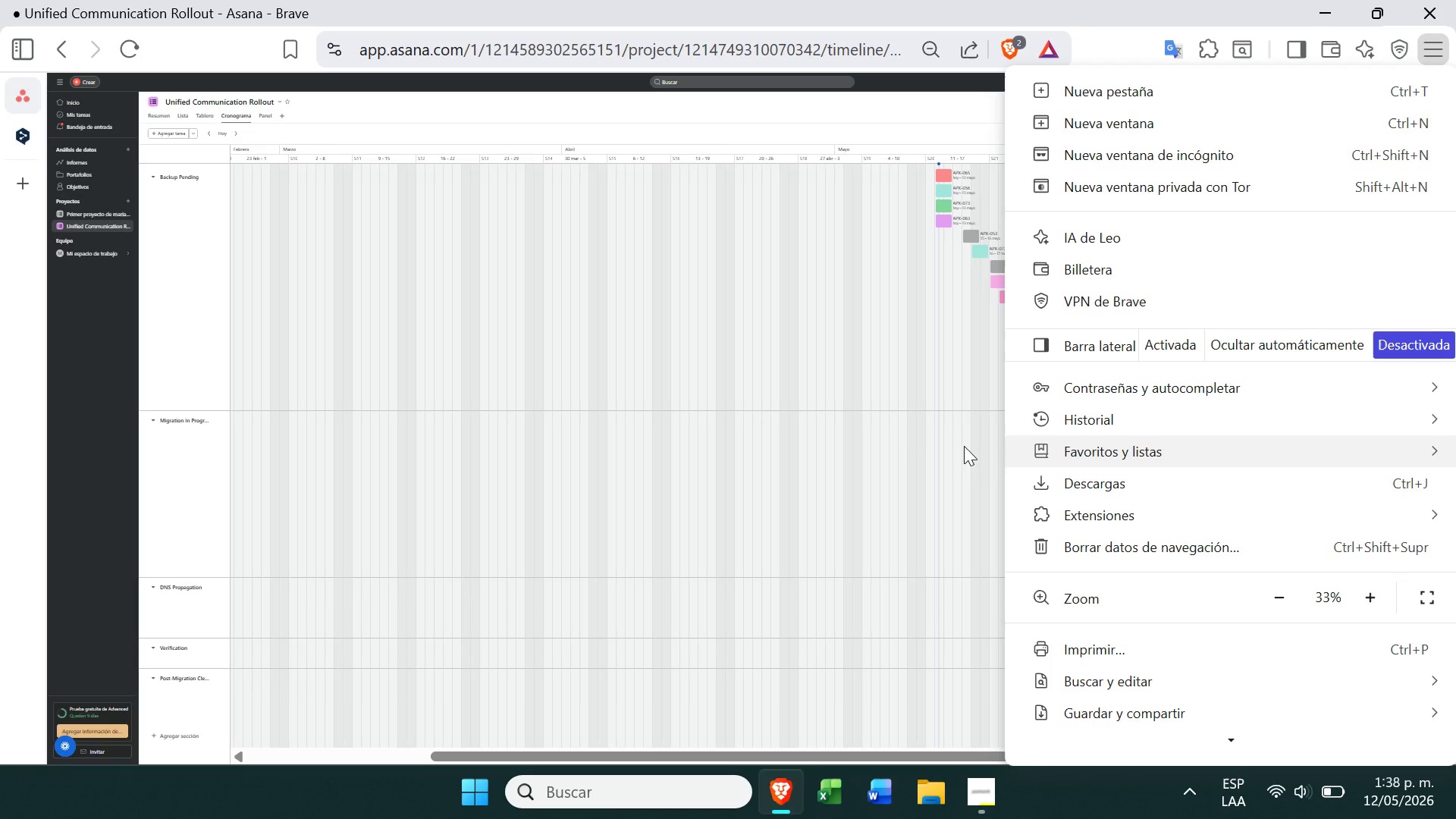 
left_click([901, 431])
 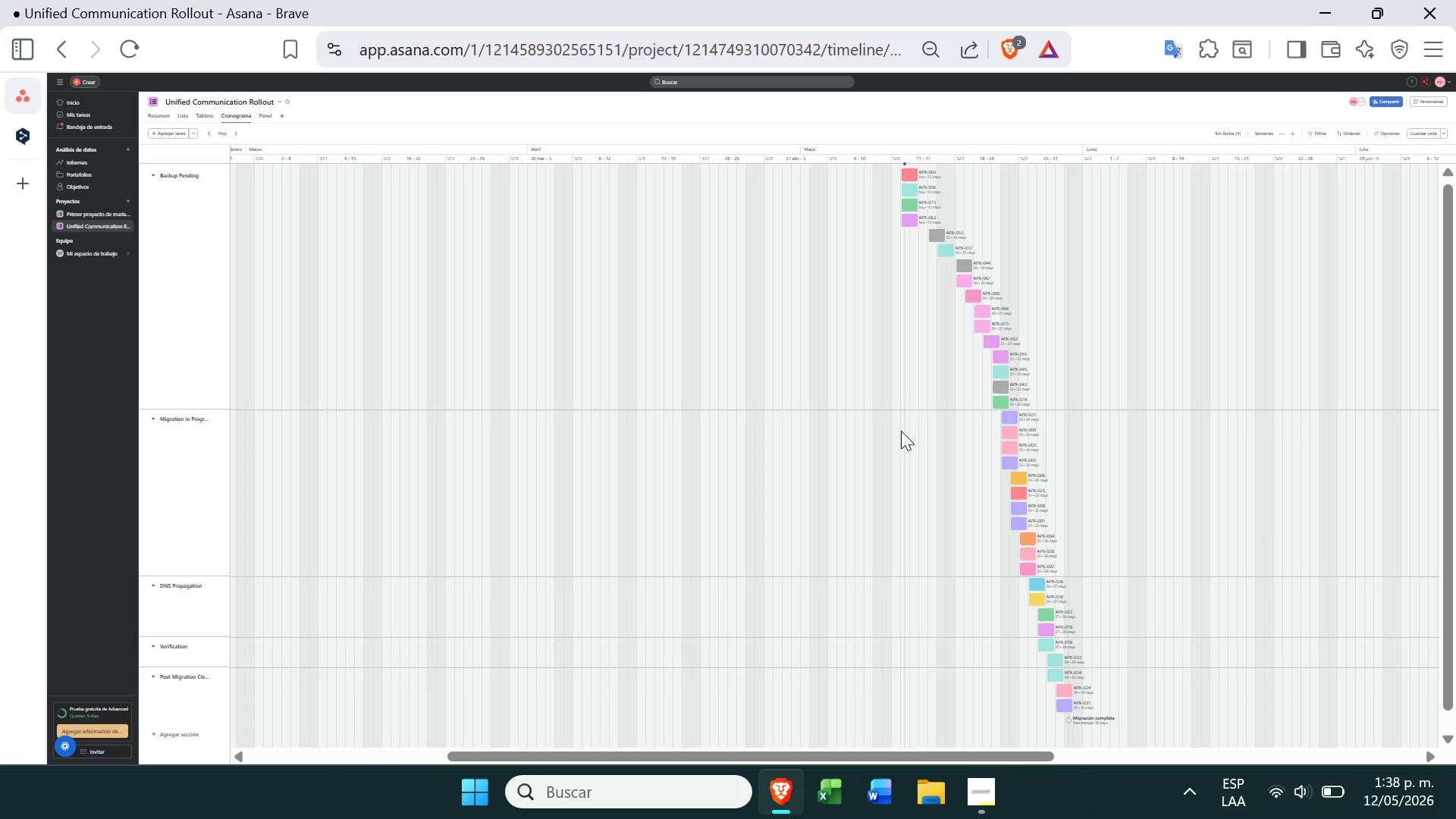 
wait(18.67)
 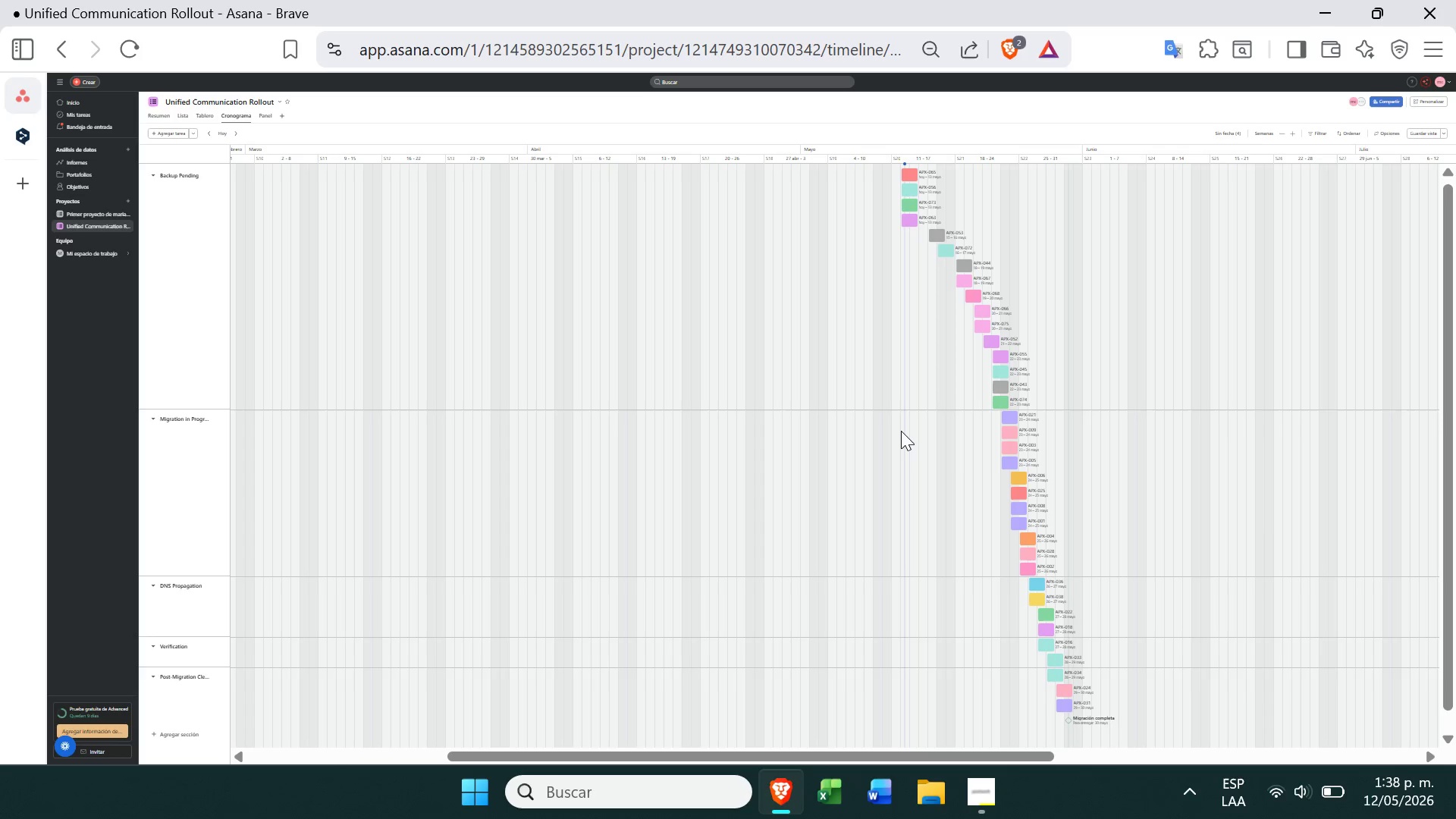 
left_click([1439, 42])
 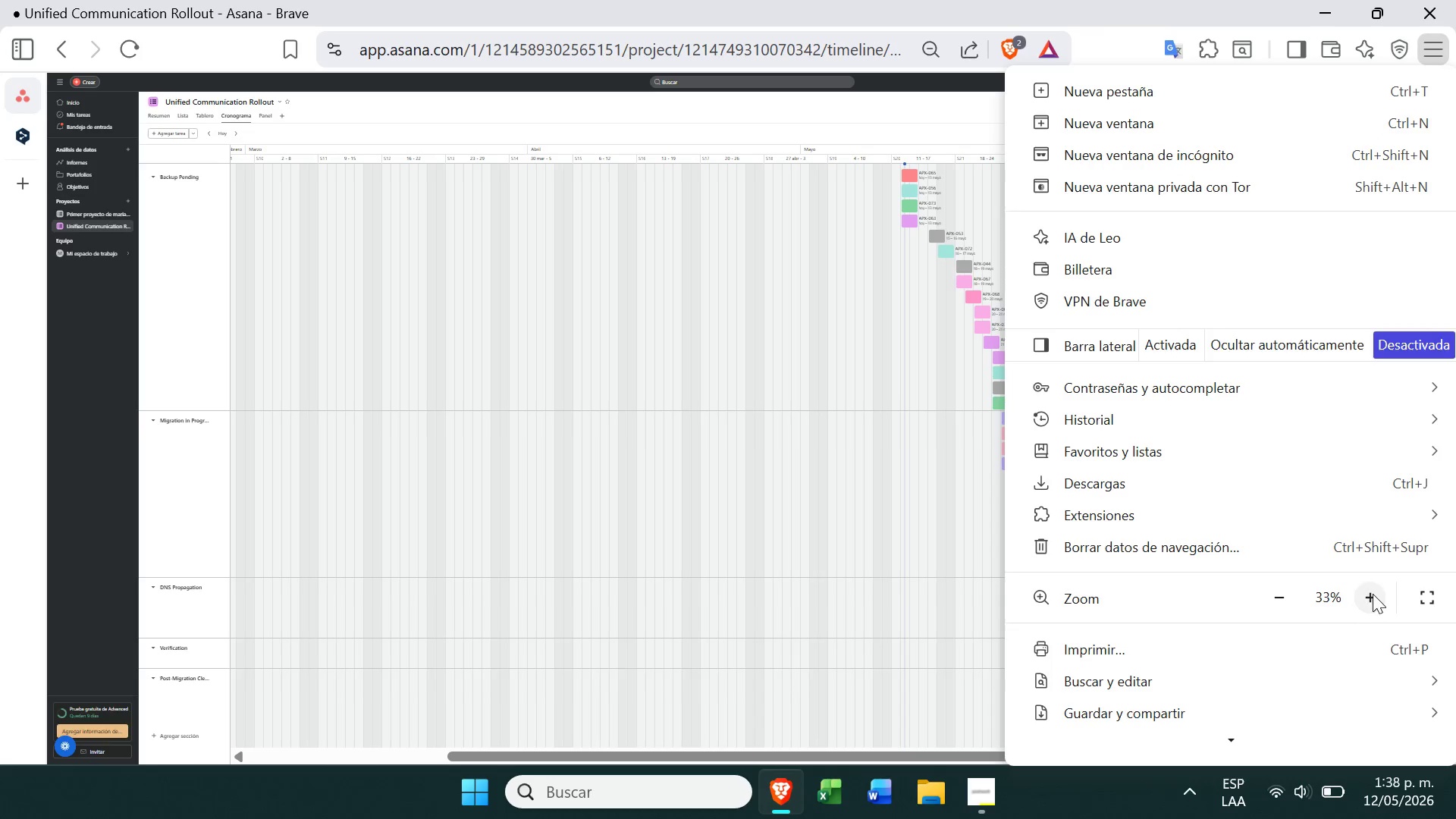 
double_click([1376, 592])
 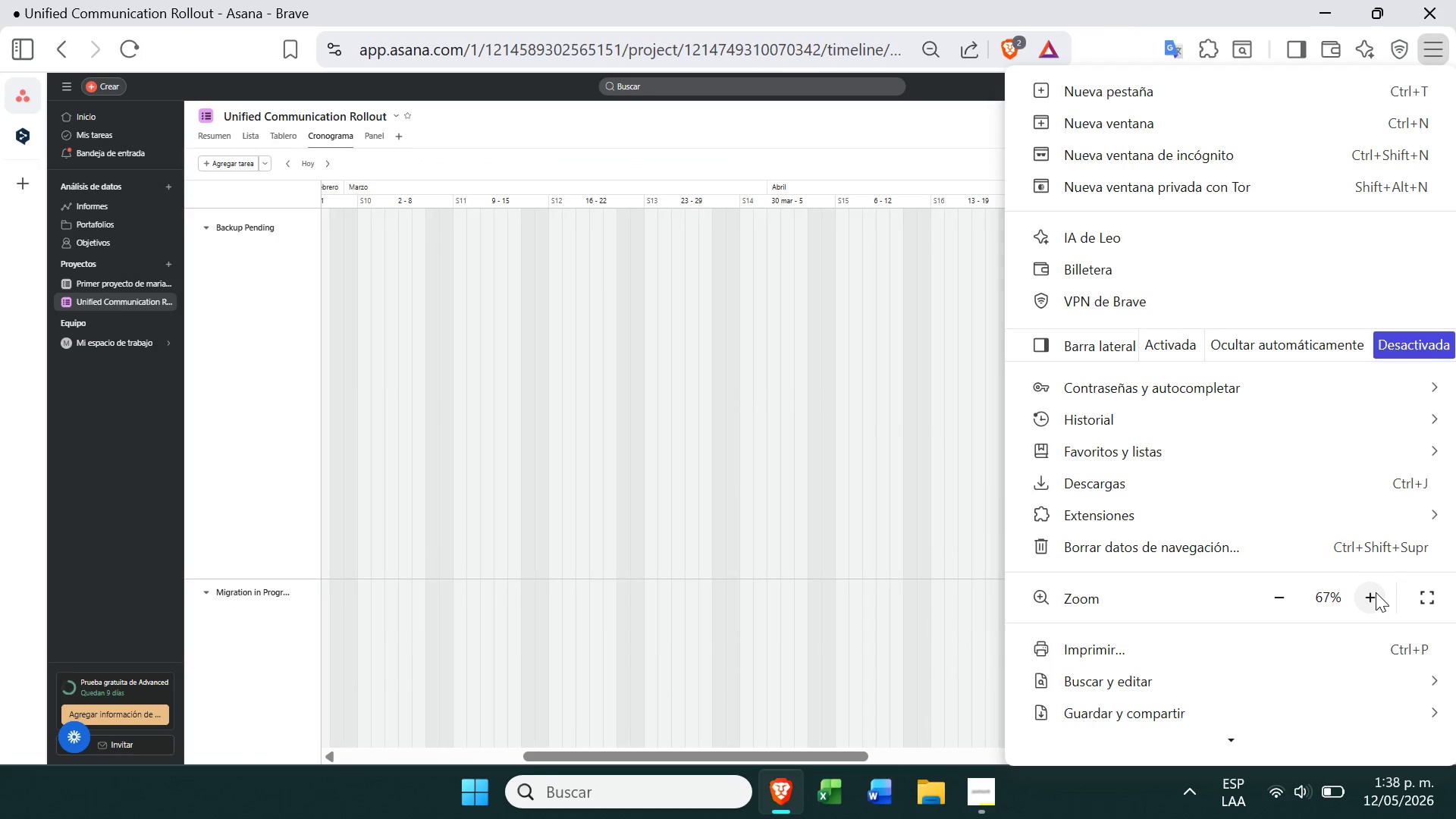 
triple_click([1376, 592])
 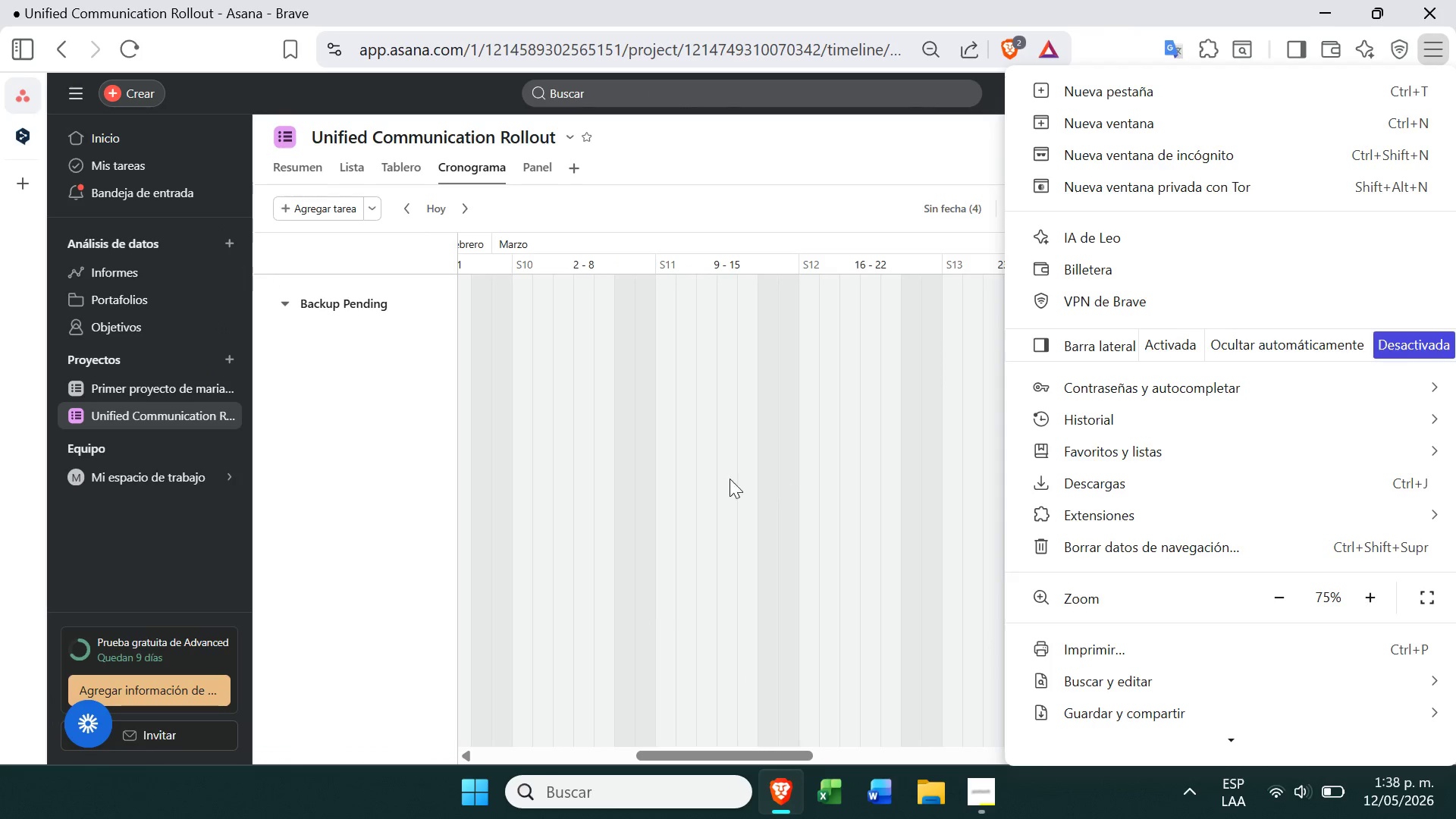 
left_click([713, 489])
 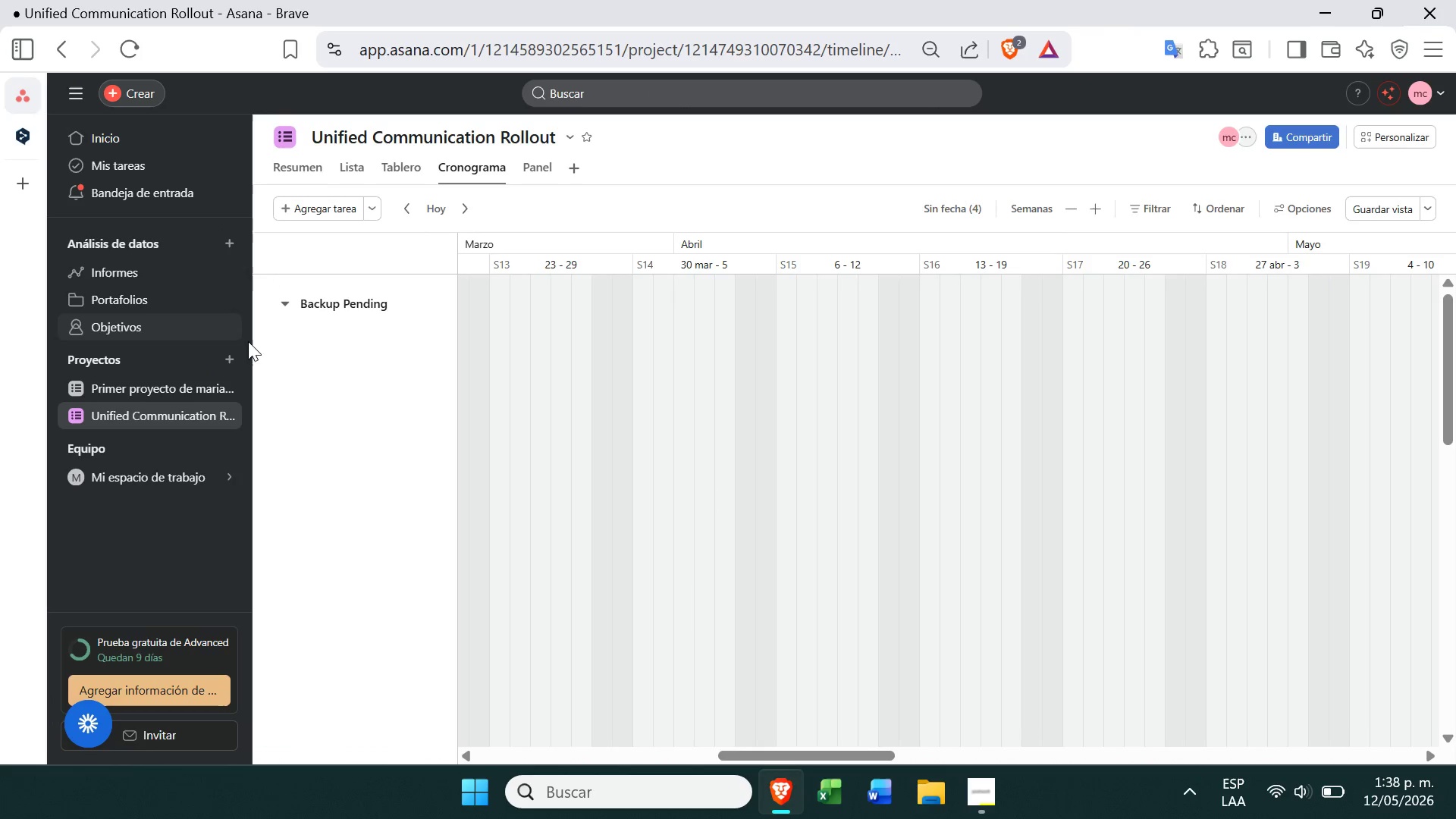 
wait(10.45)
 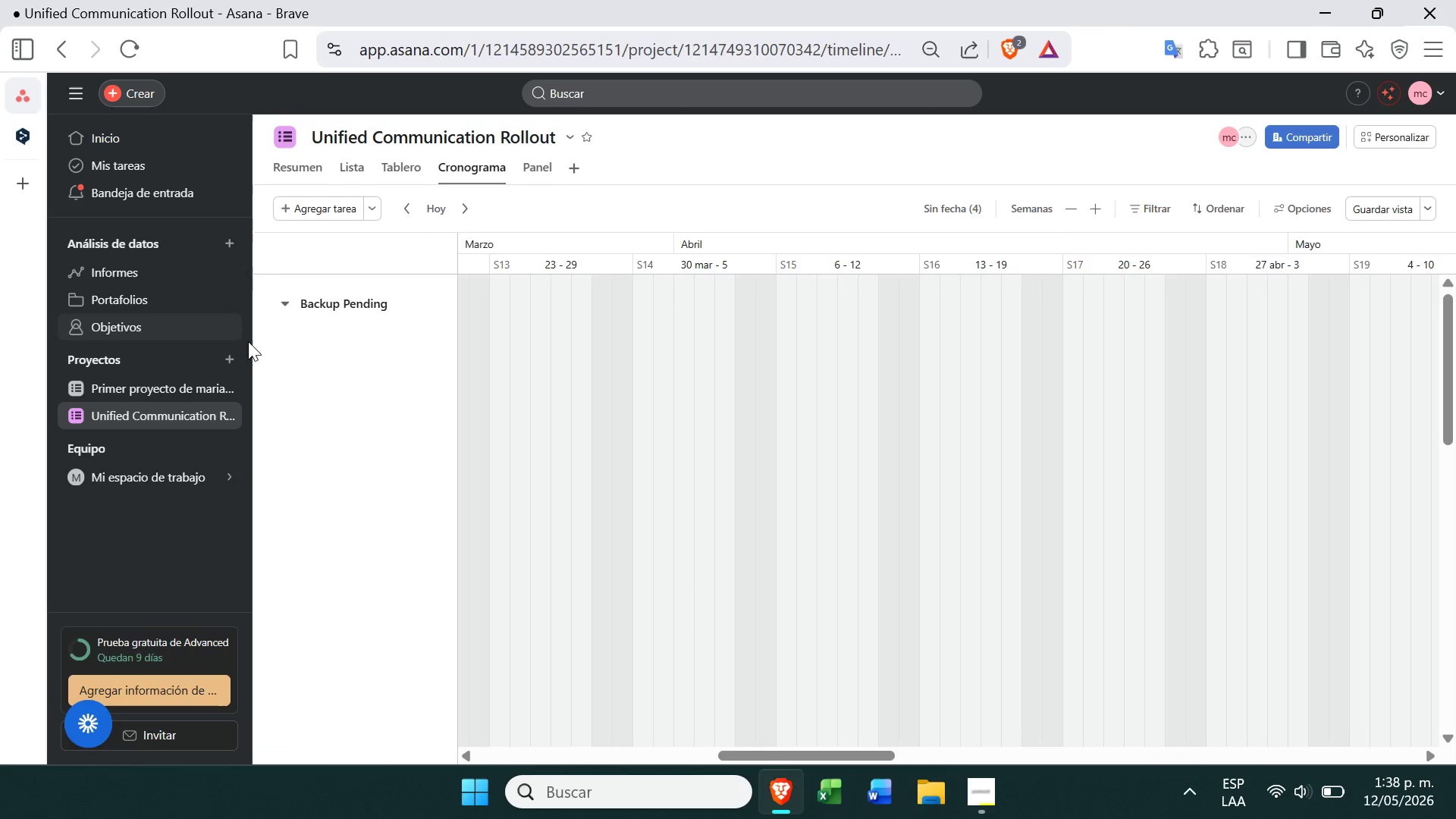 
left_click([1440, 64])
 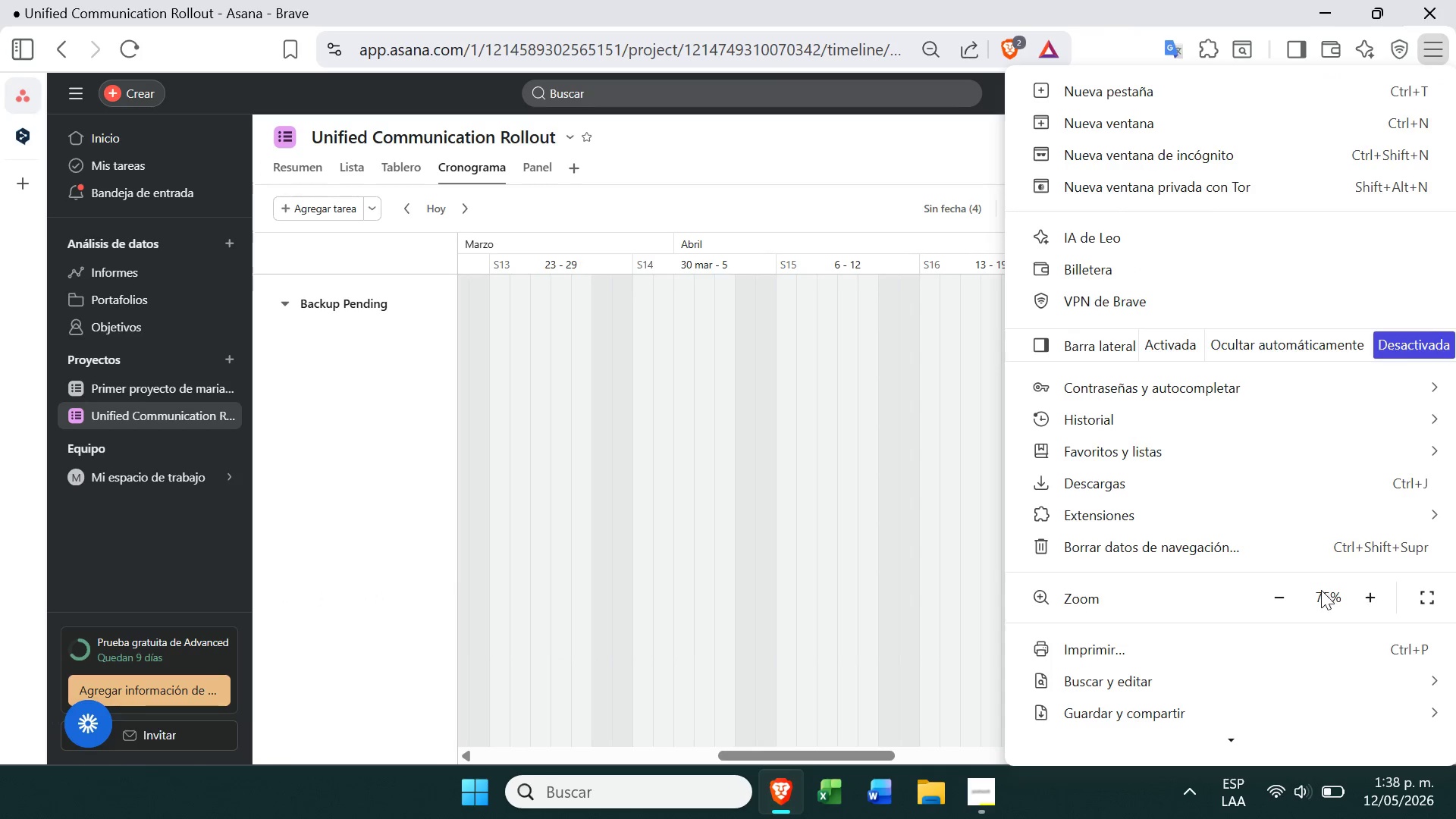 
left_click([1269, 603])
 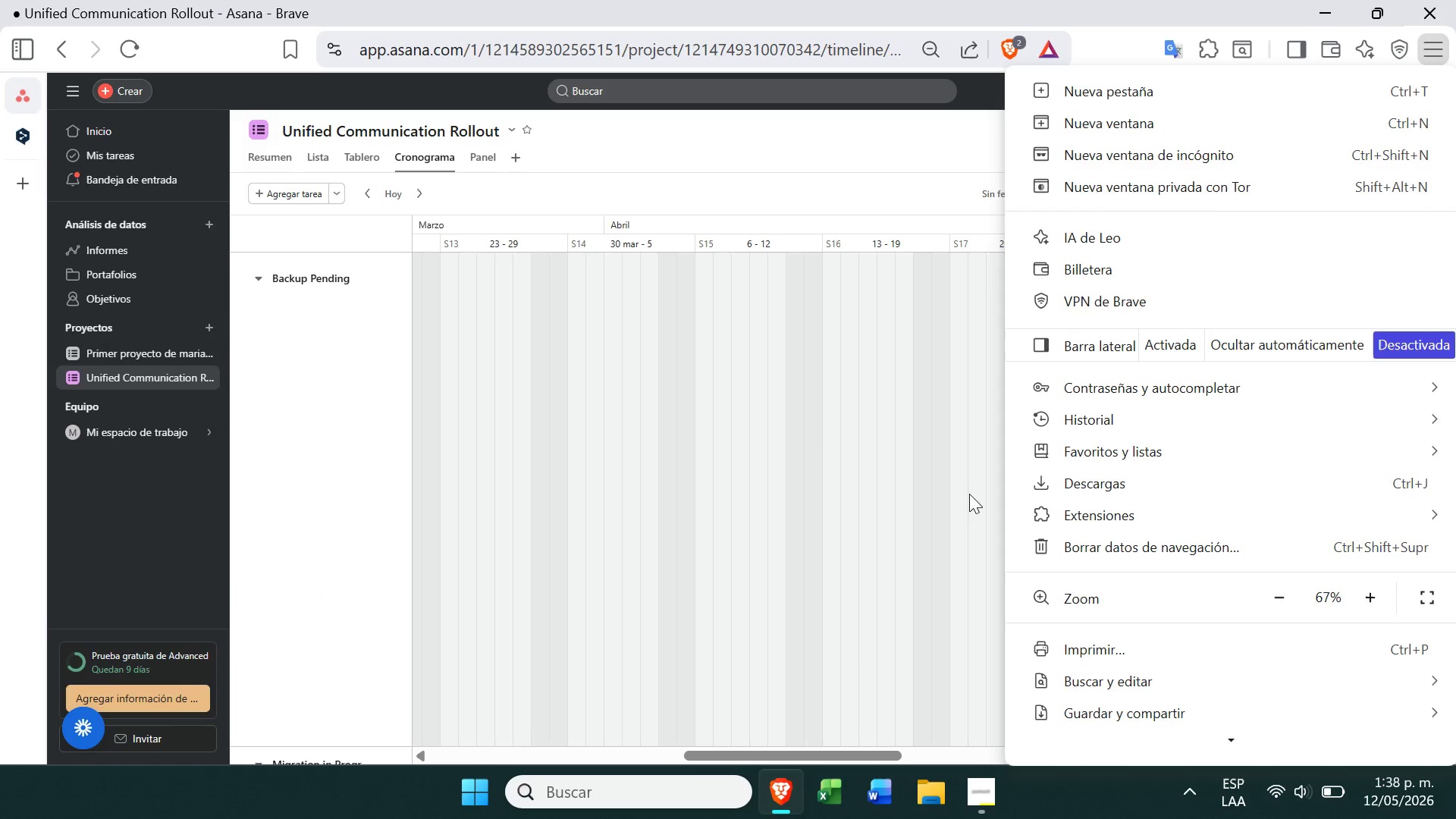 
left_click([808, 445])
 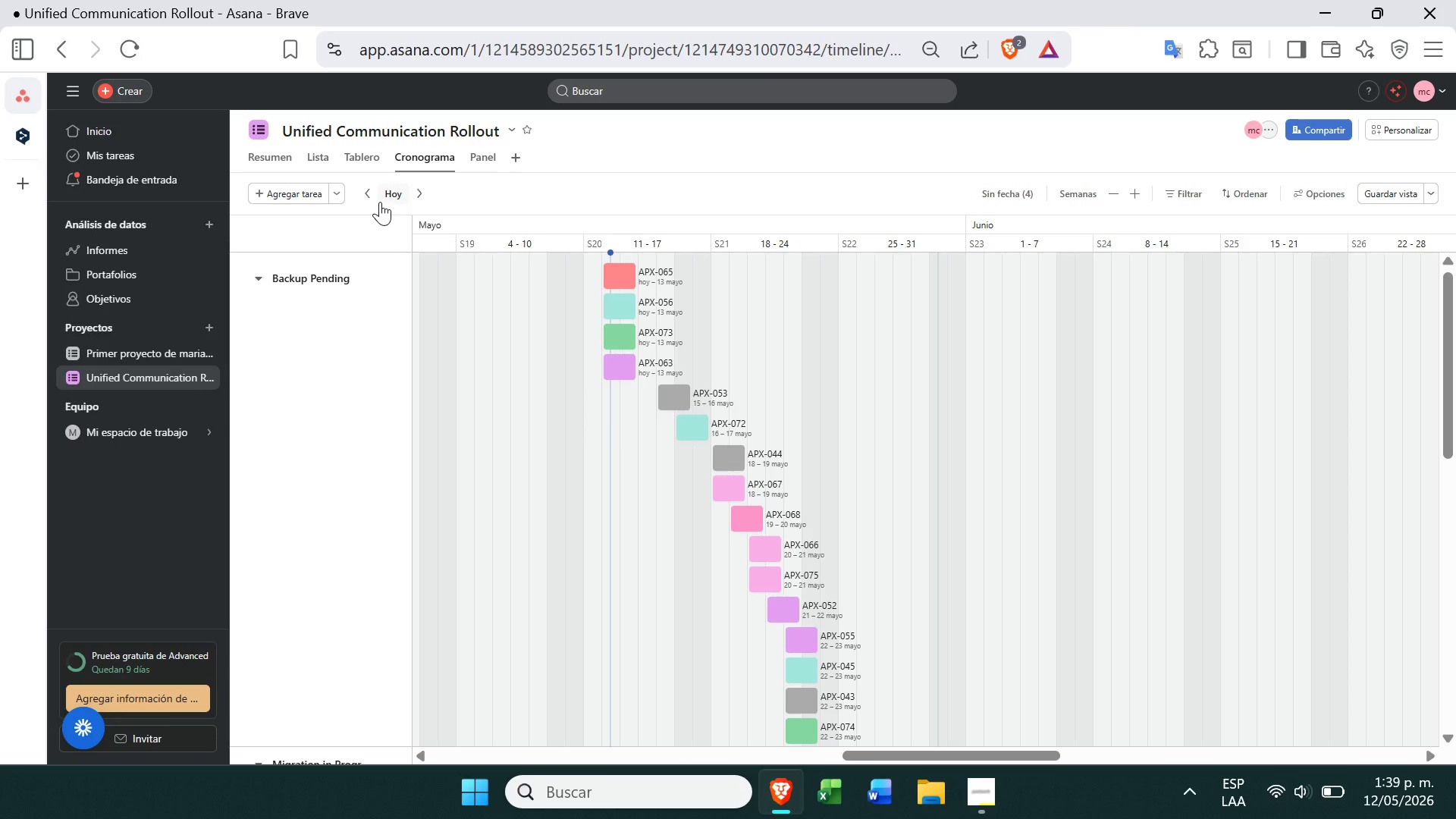 
wait(66.66)
 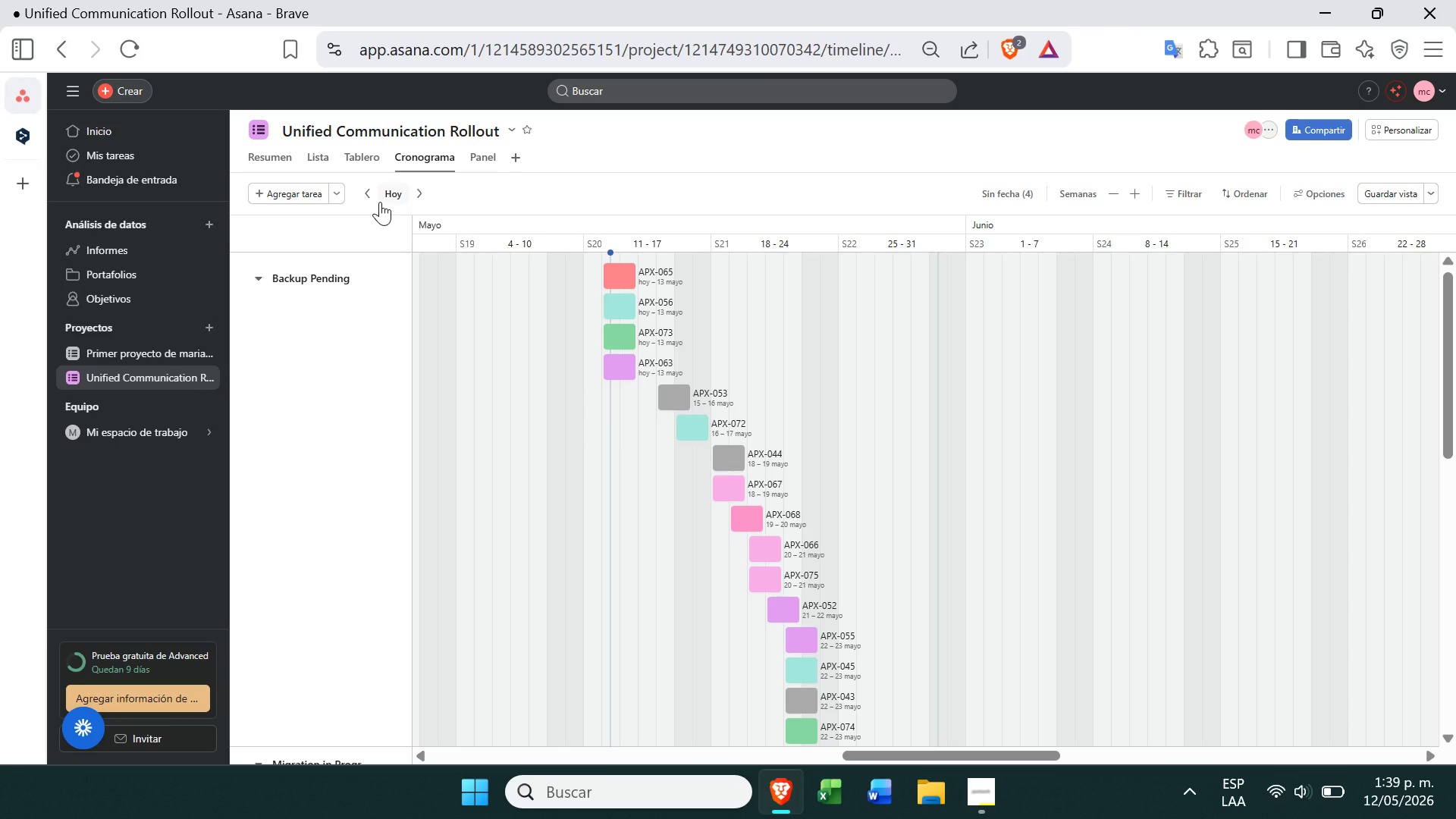 
left_click([357, 161])
 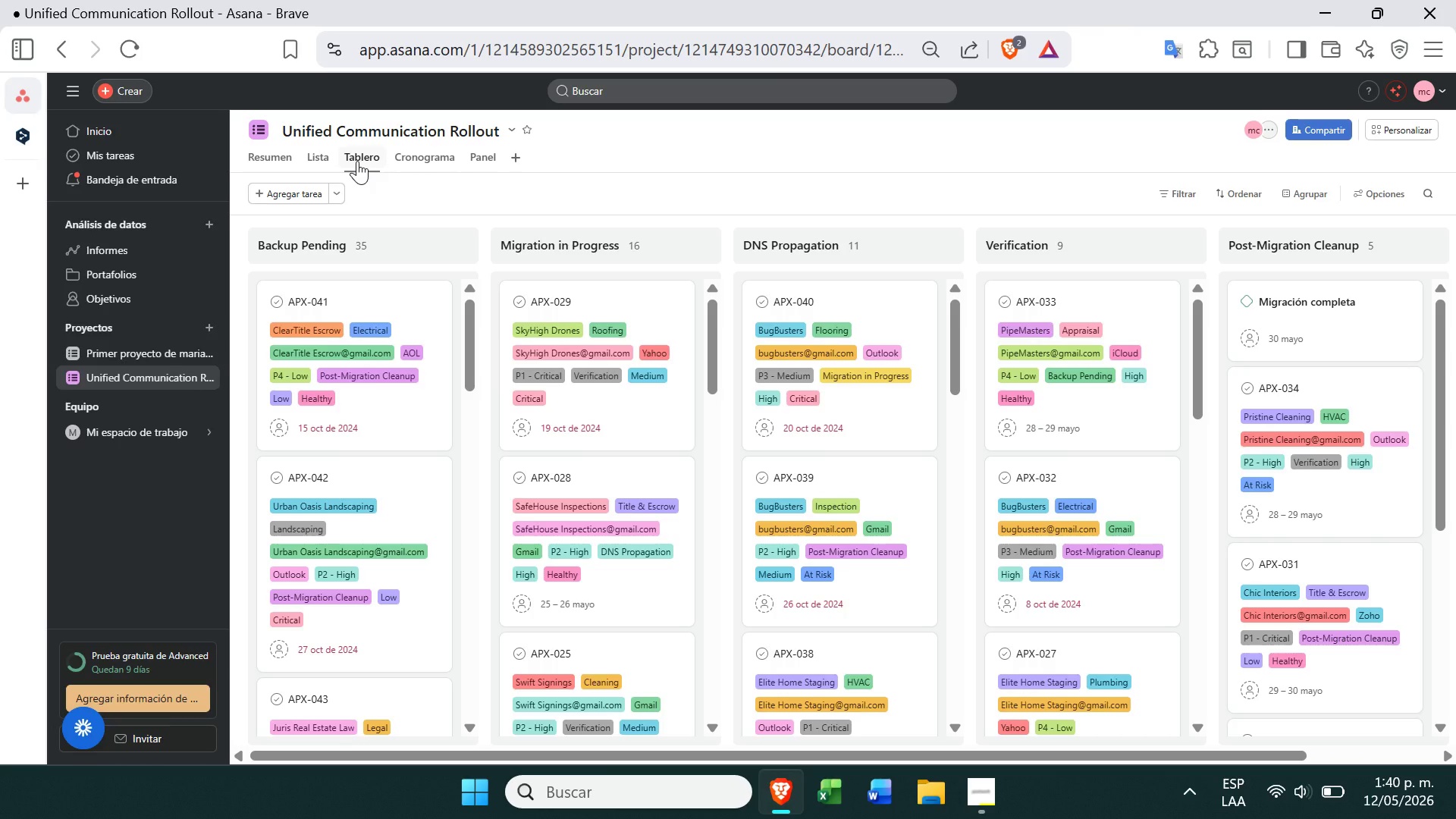 
wait(6.16)
 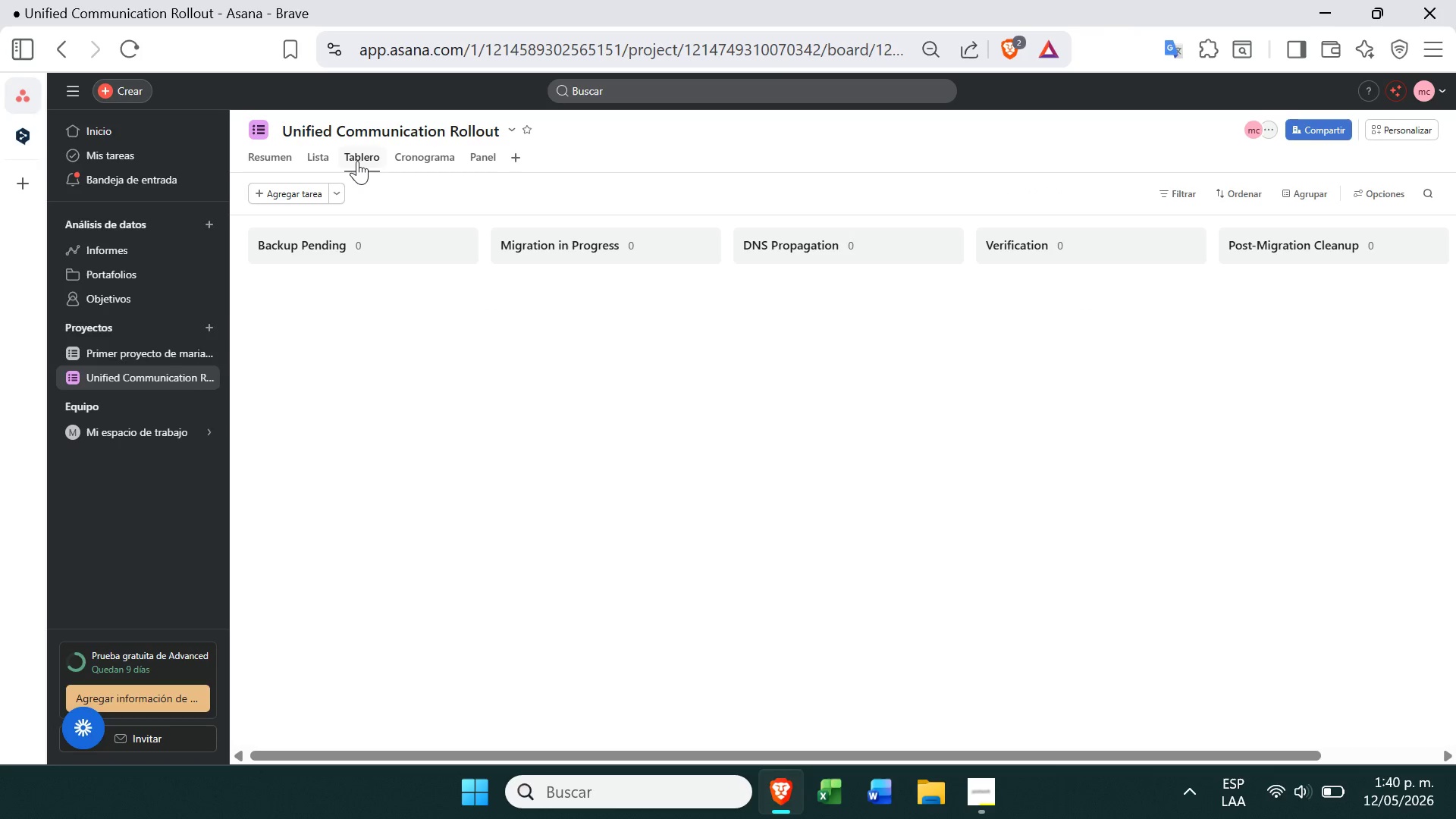 
left_click([345, 428])
 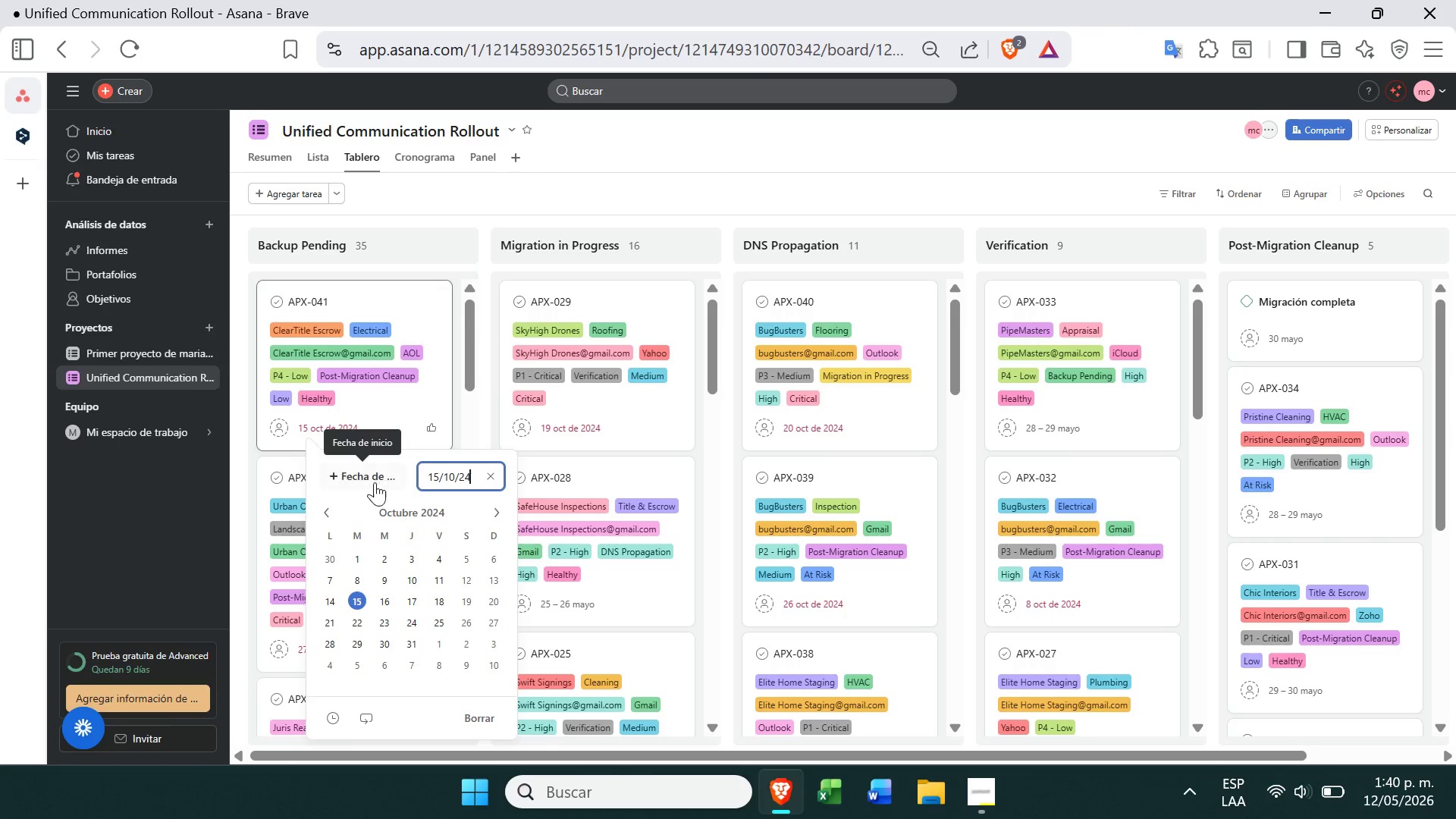 
left_click([491, 476])
 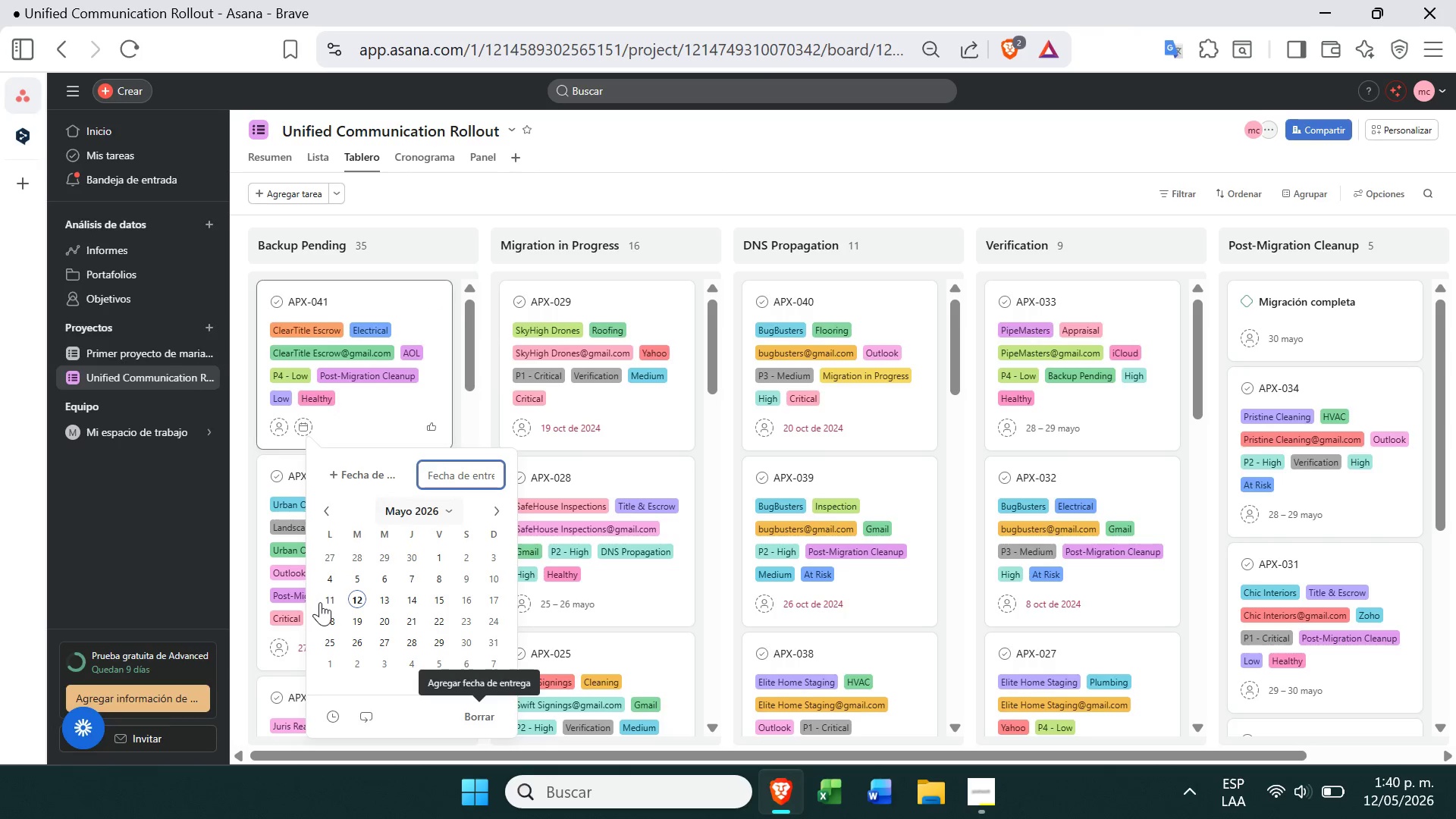 
left_click([334, 594])
 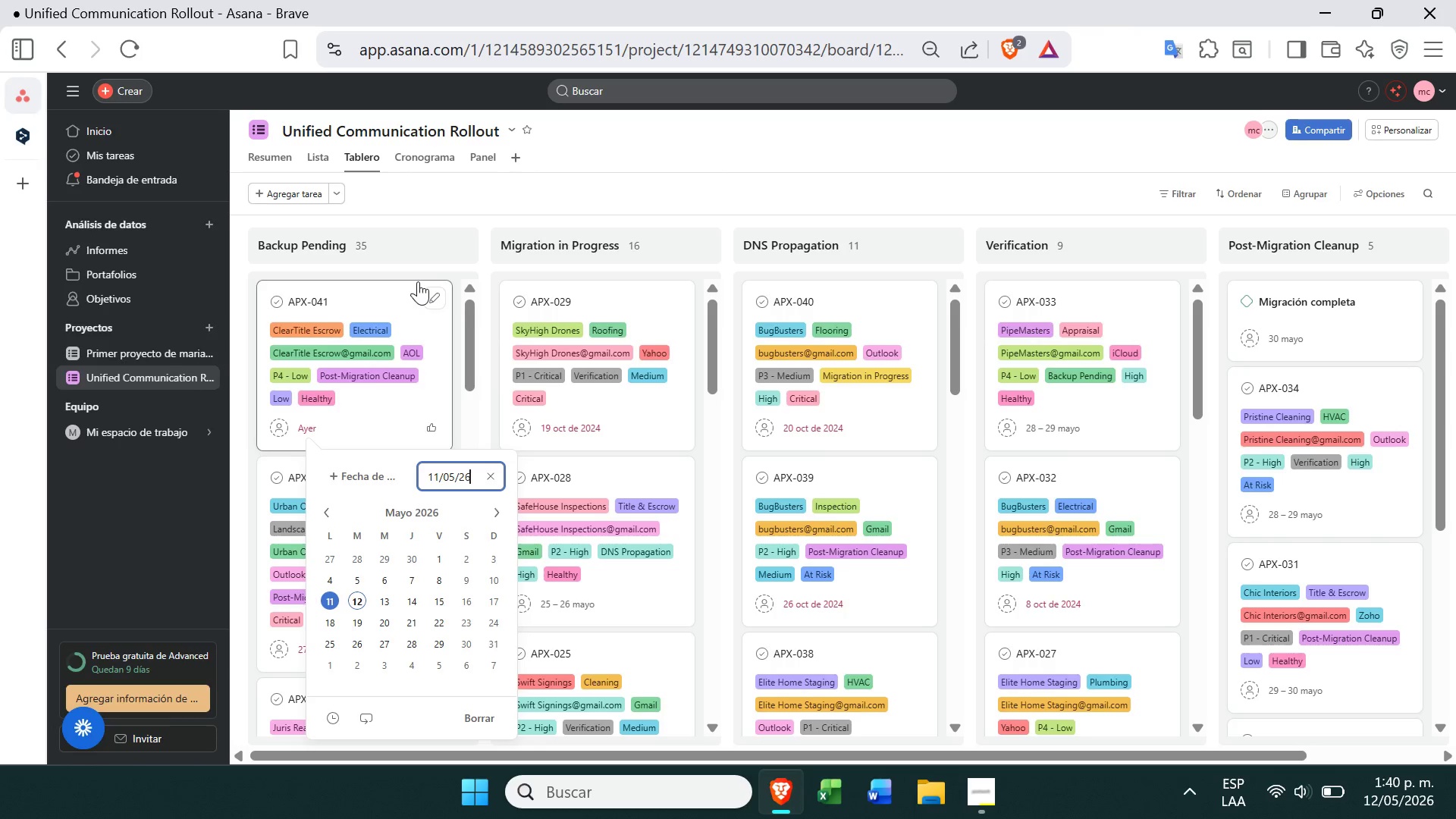 
left_click([475, 219])
 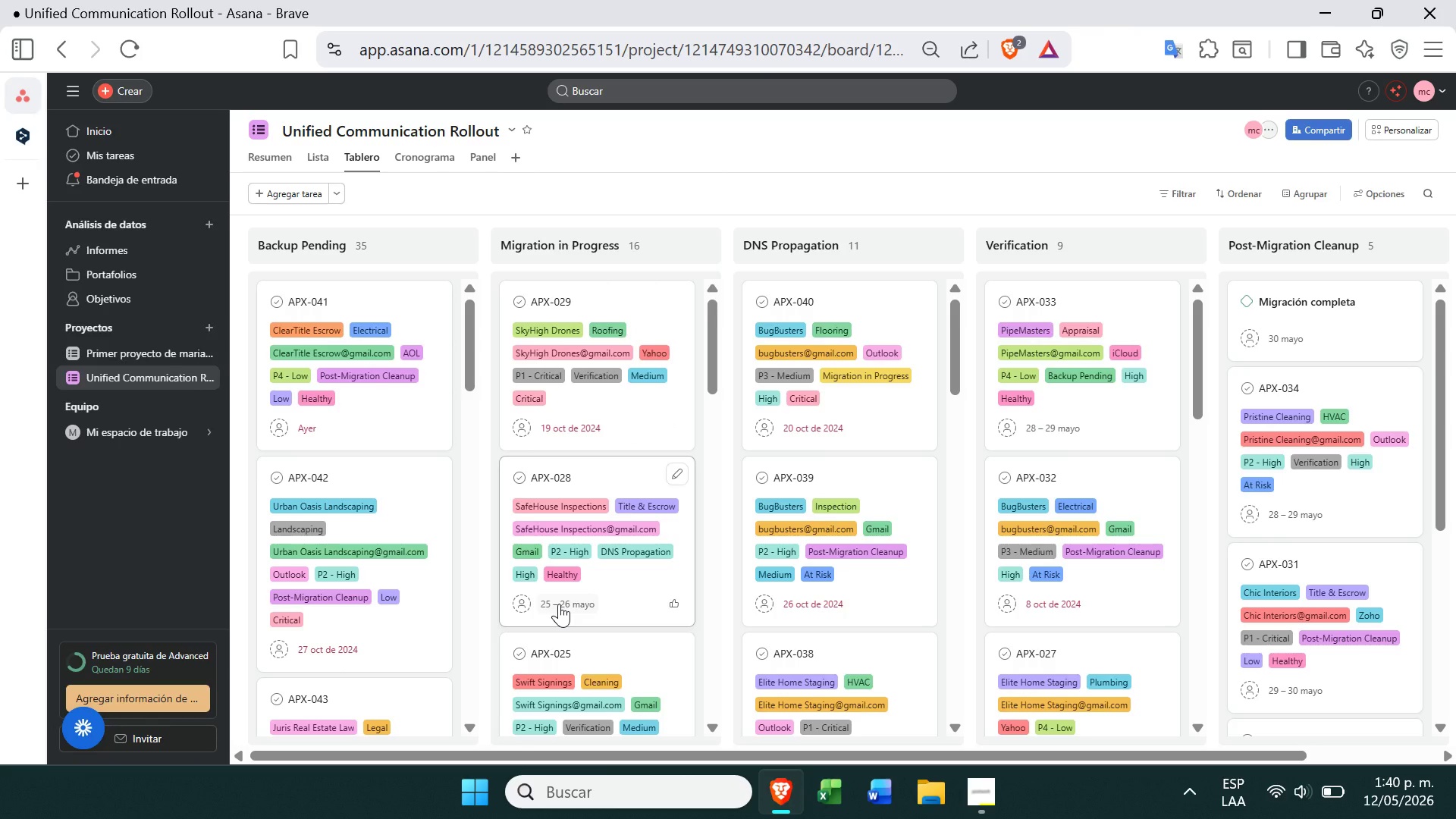 
wait(18.28)
 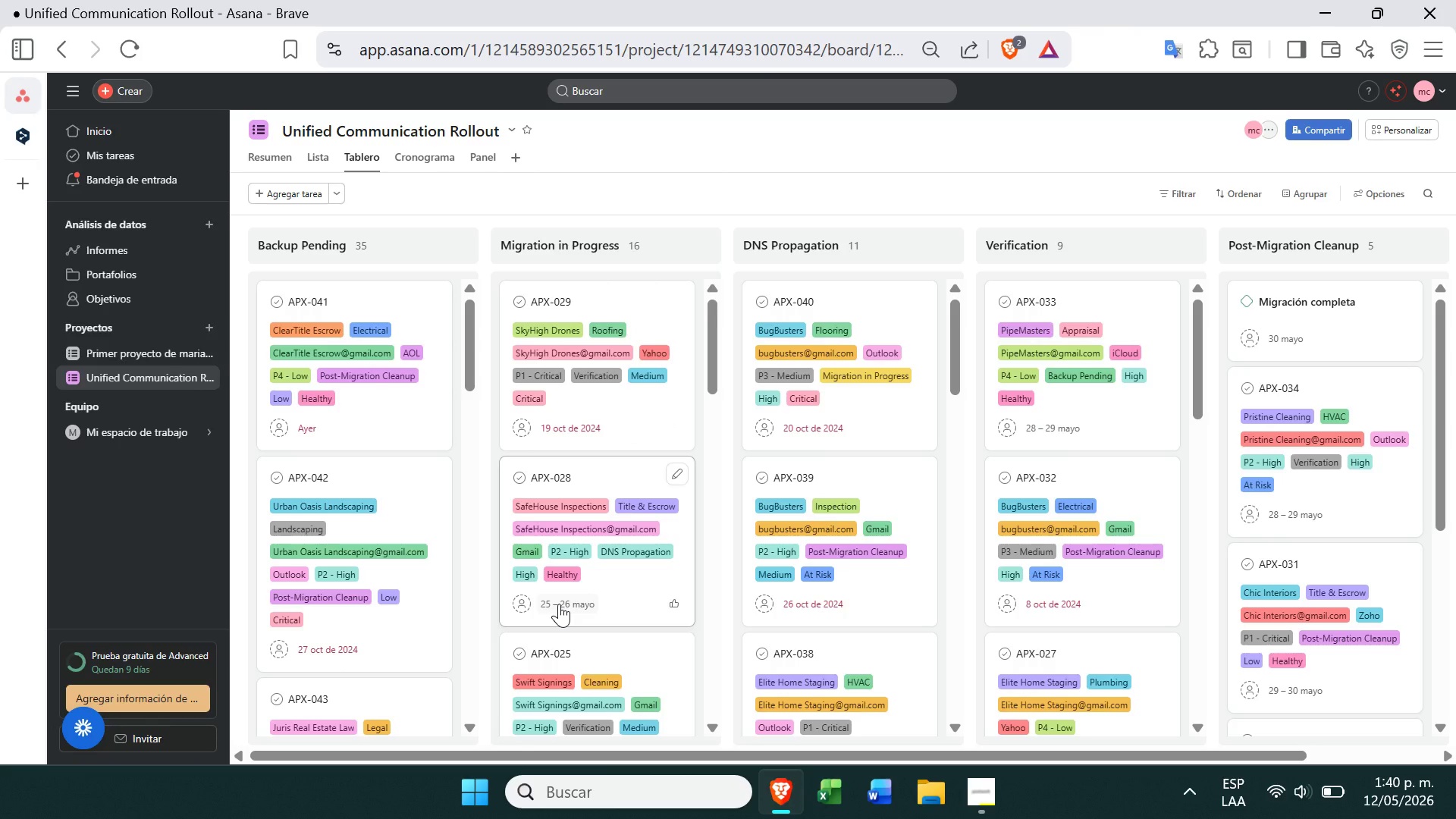 
left_click([382, 410])
 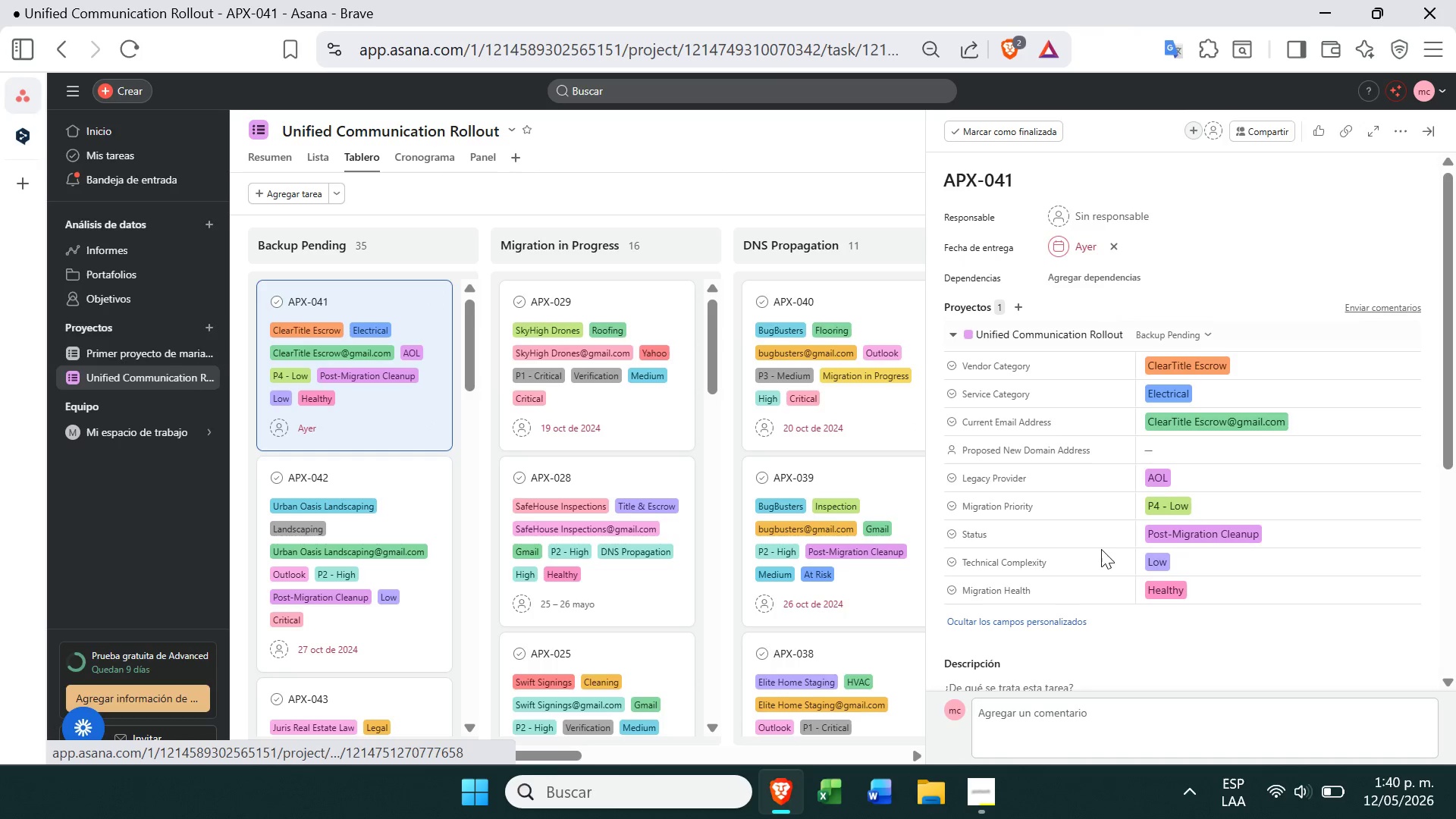 
left_click([1167, 585])
 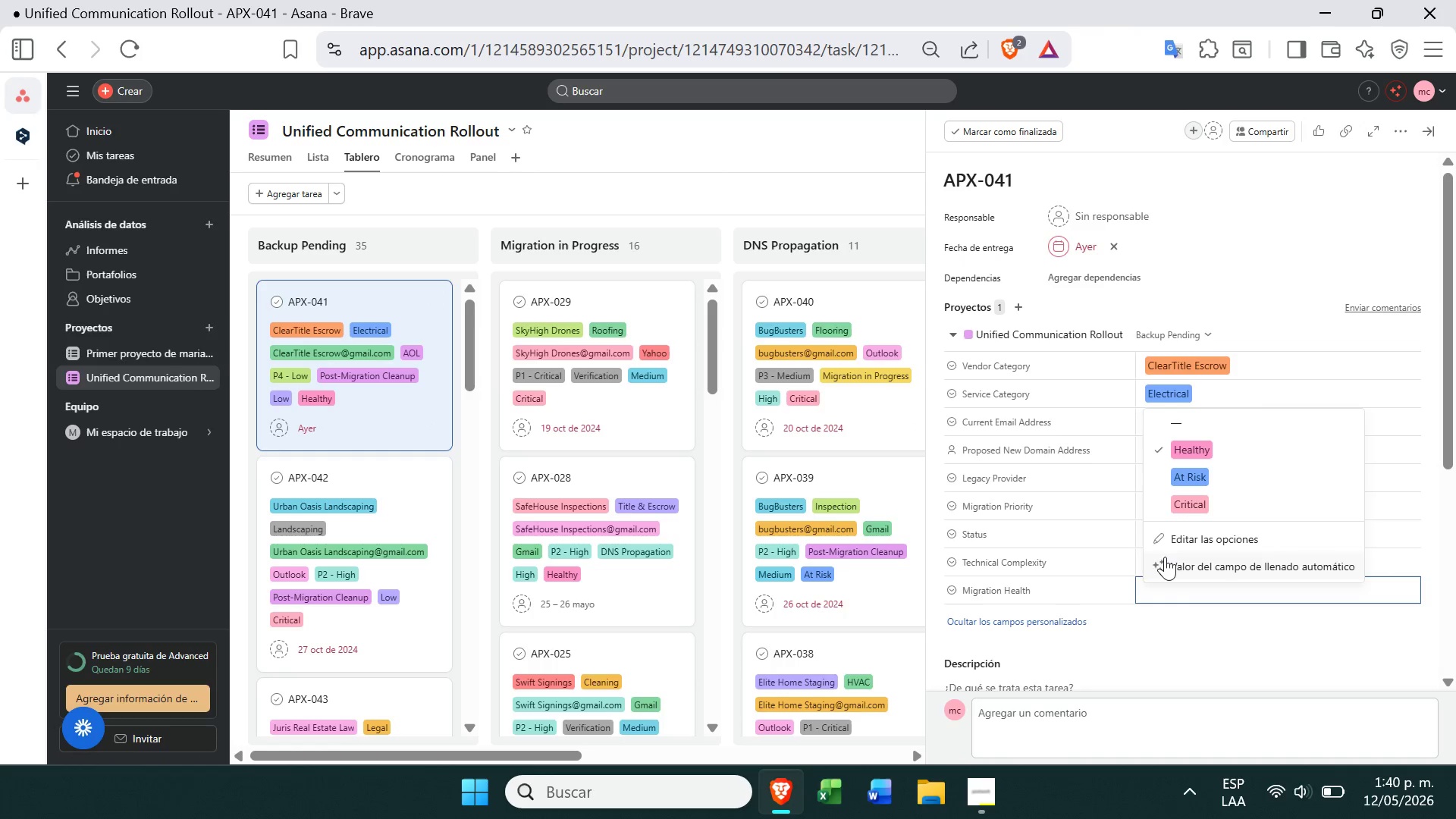 
left_click([1169, 456])
 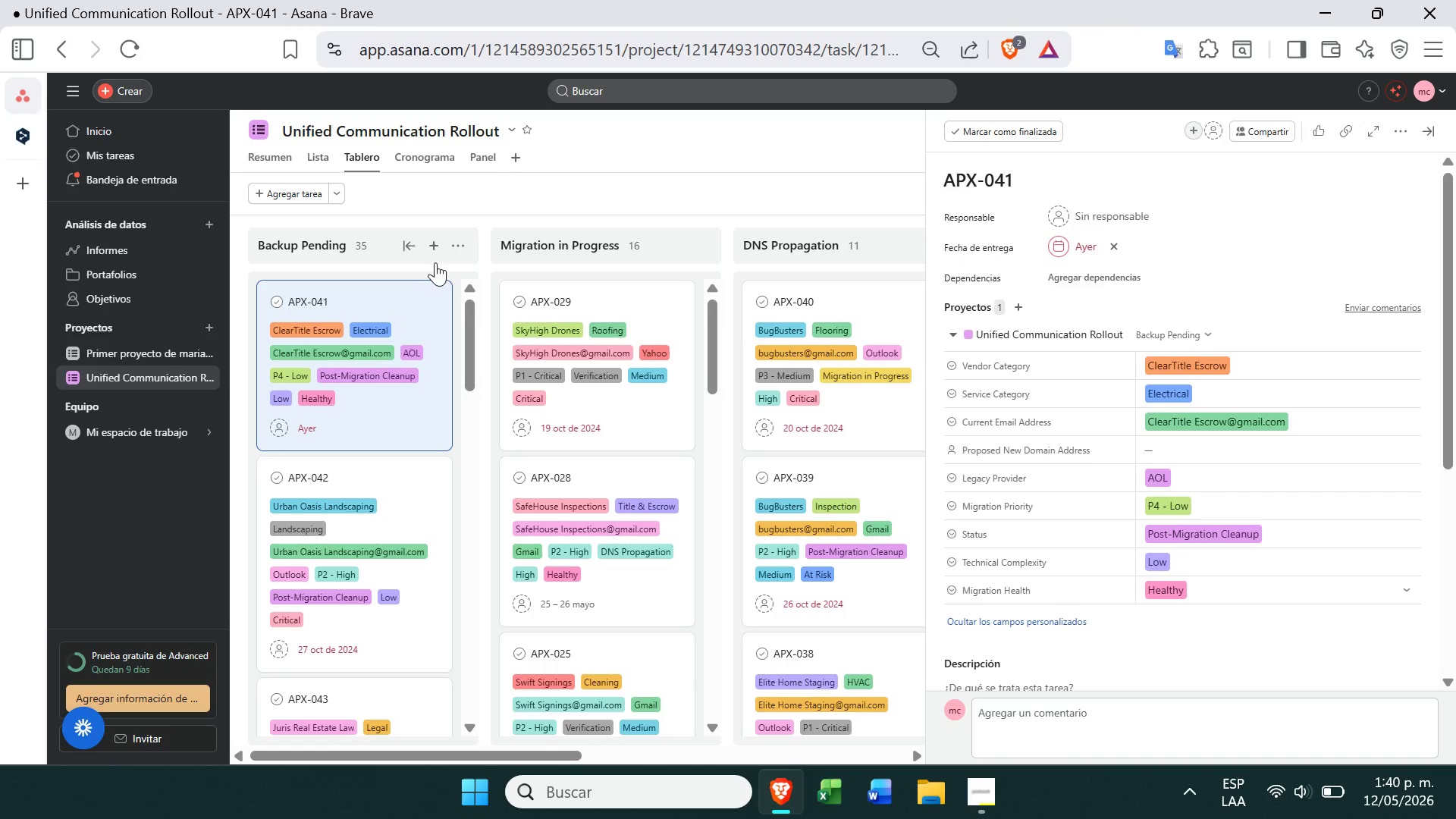 
left_click([434, 266])
 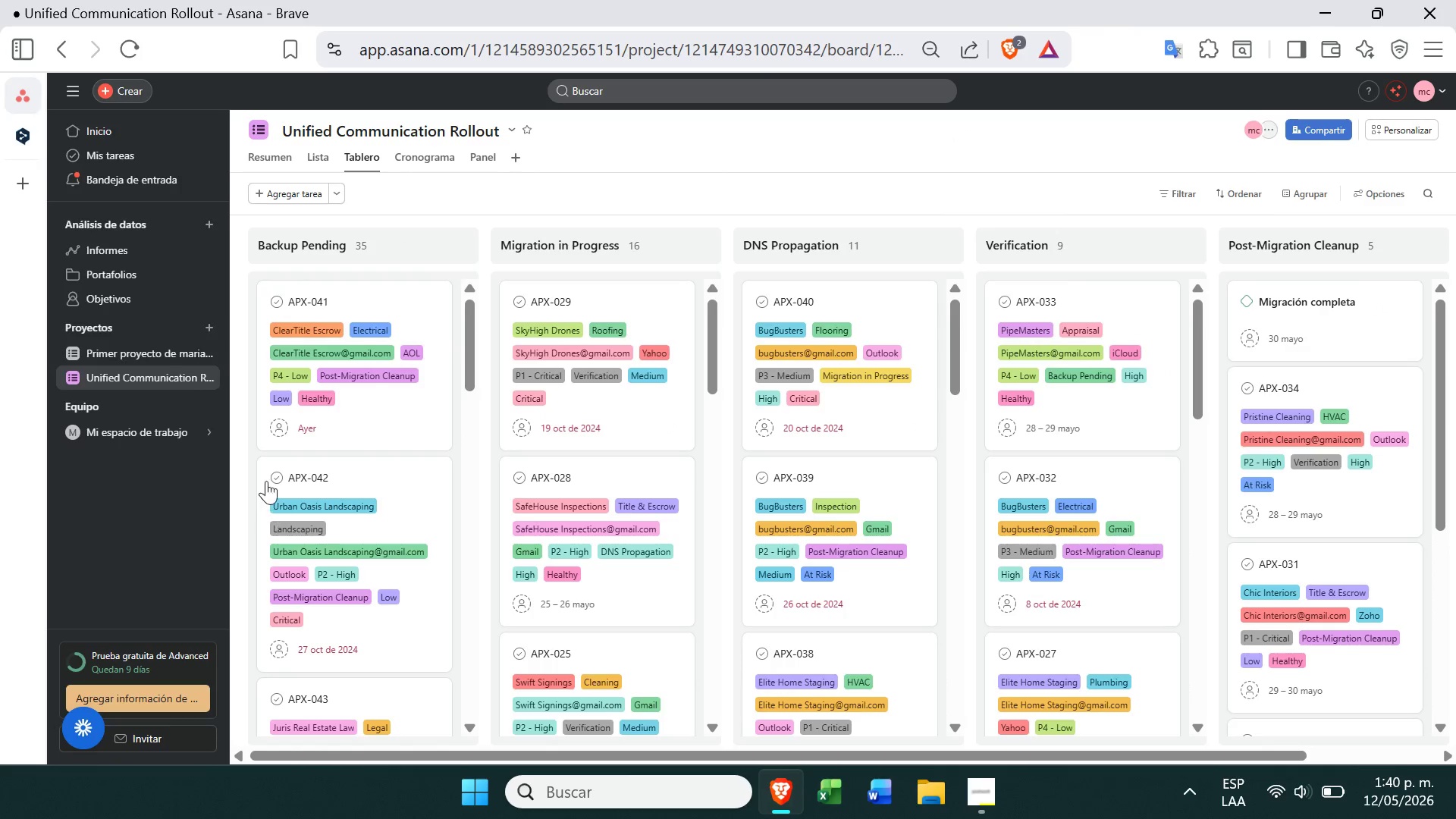 
left_click([304, 429])
 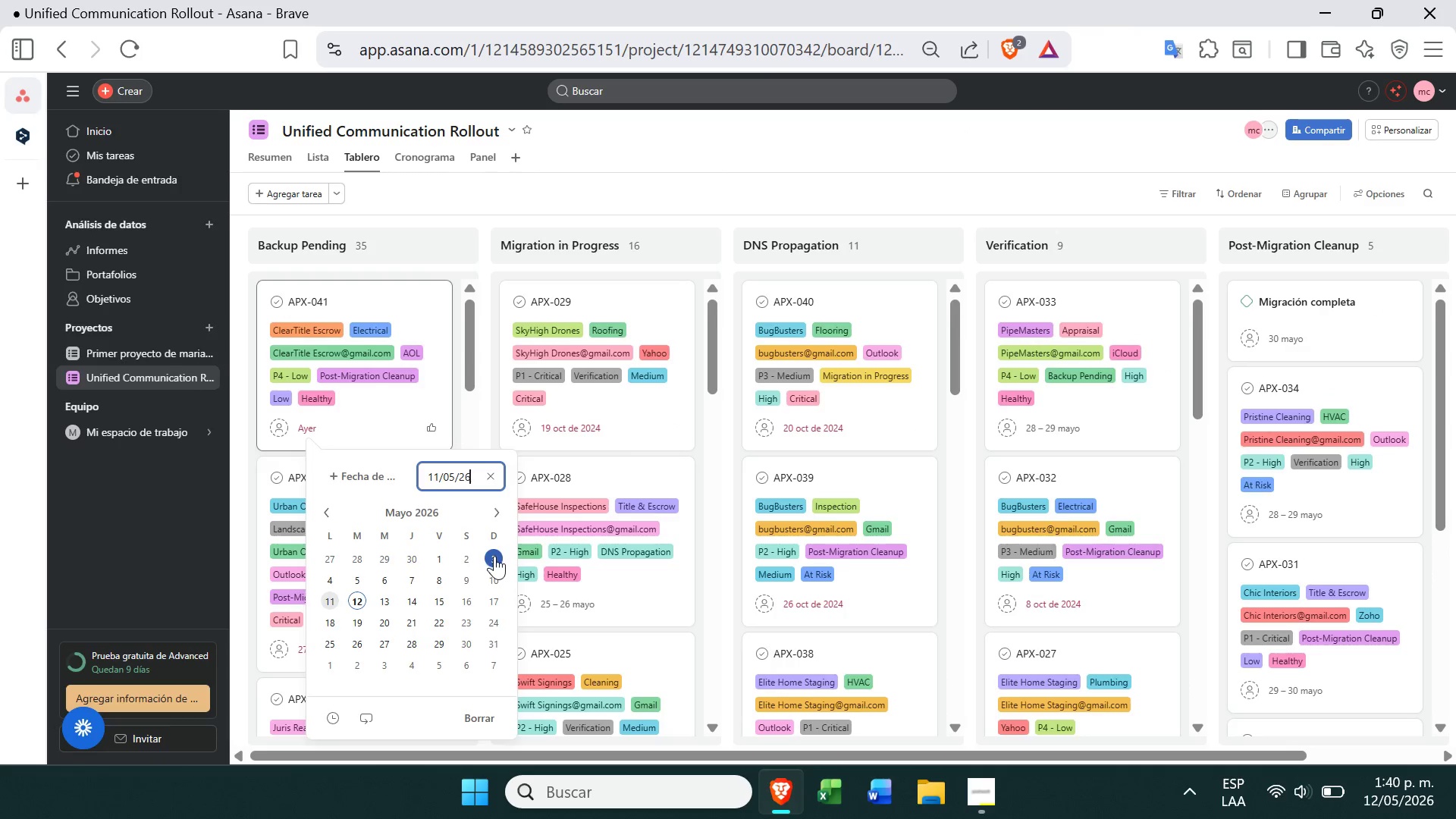 
left_click([496, 572])
 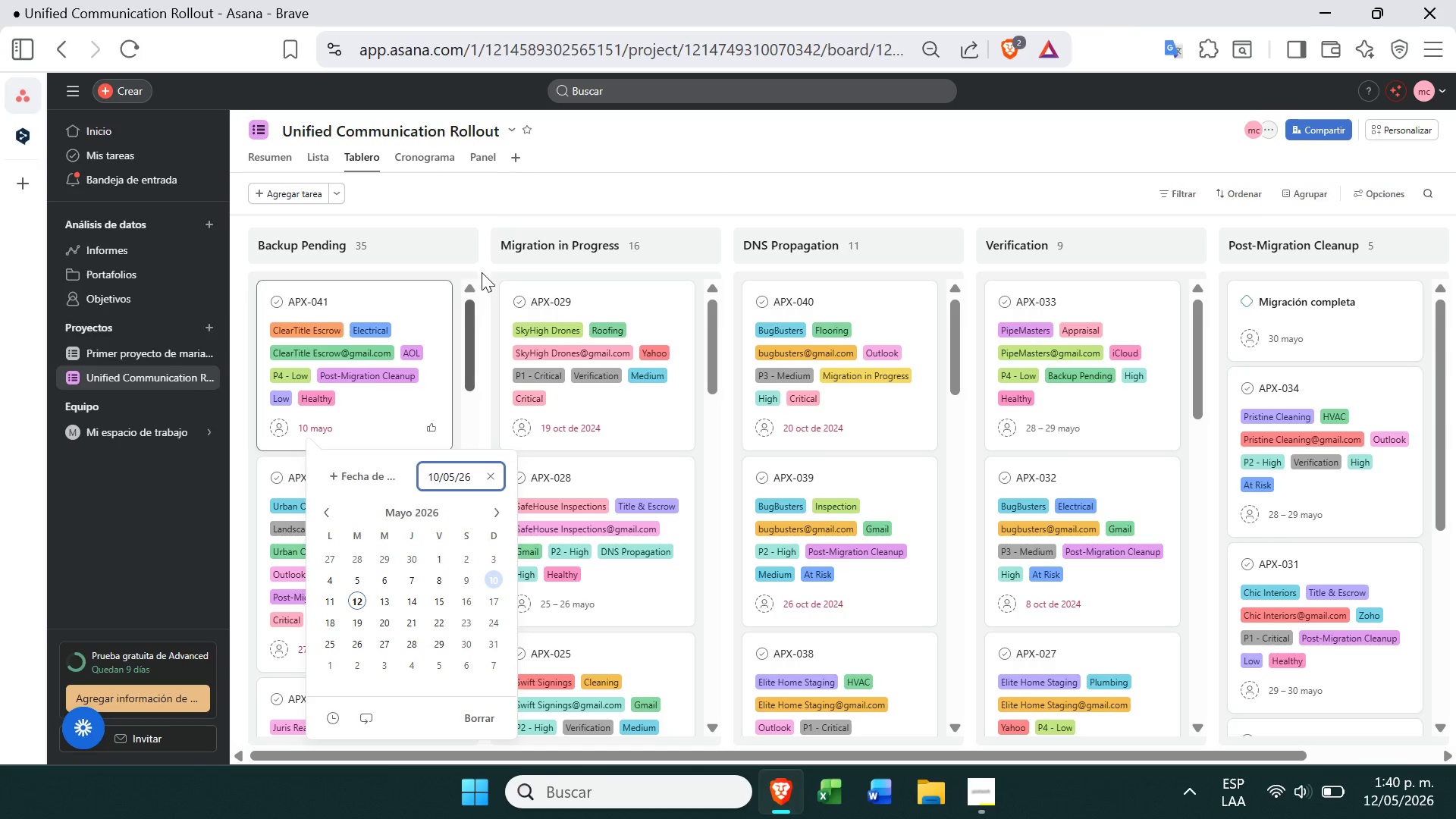 
left_click([485, 205])
 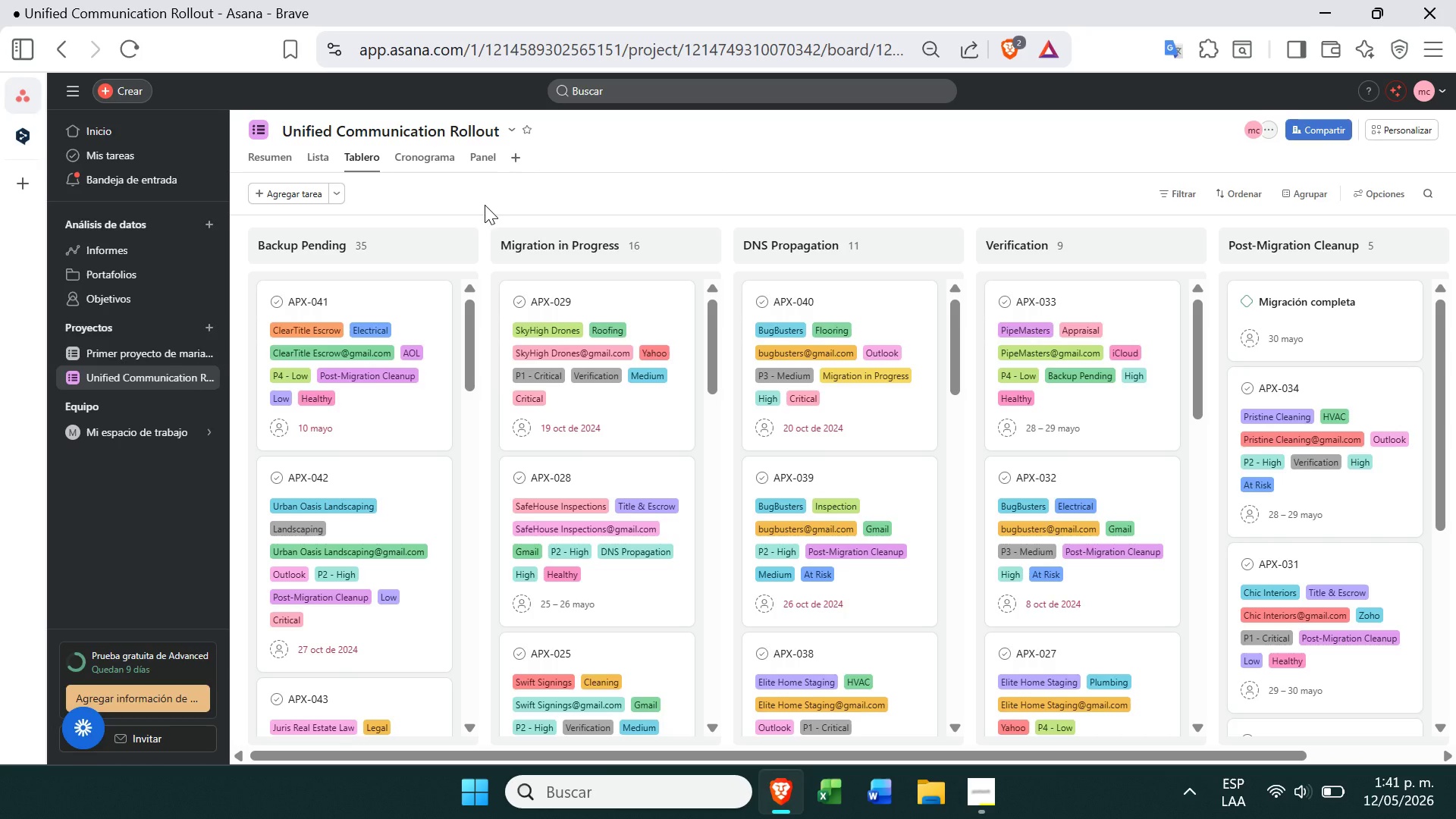 
wait(19.03)
 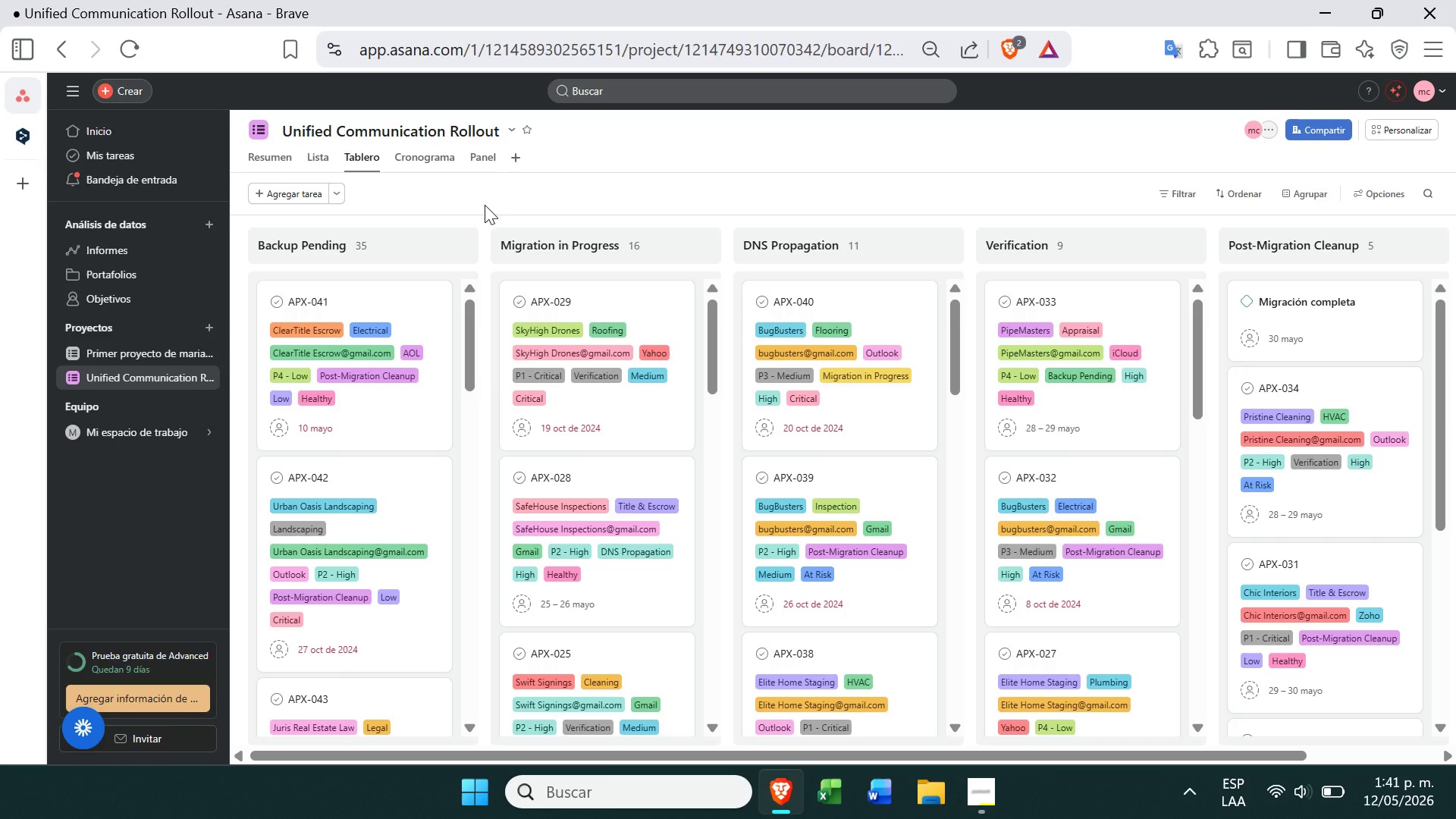 
left_click([1030, 435])
 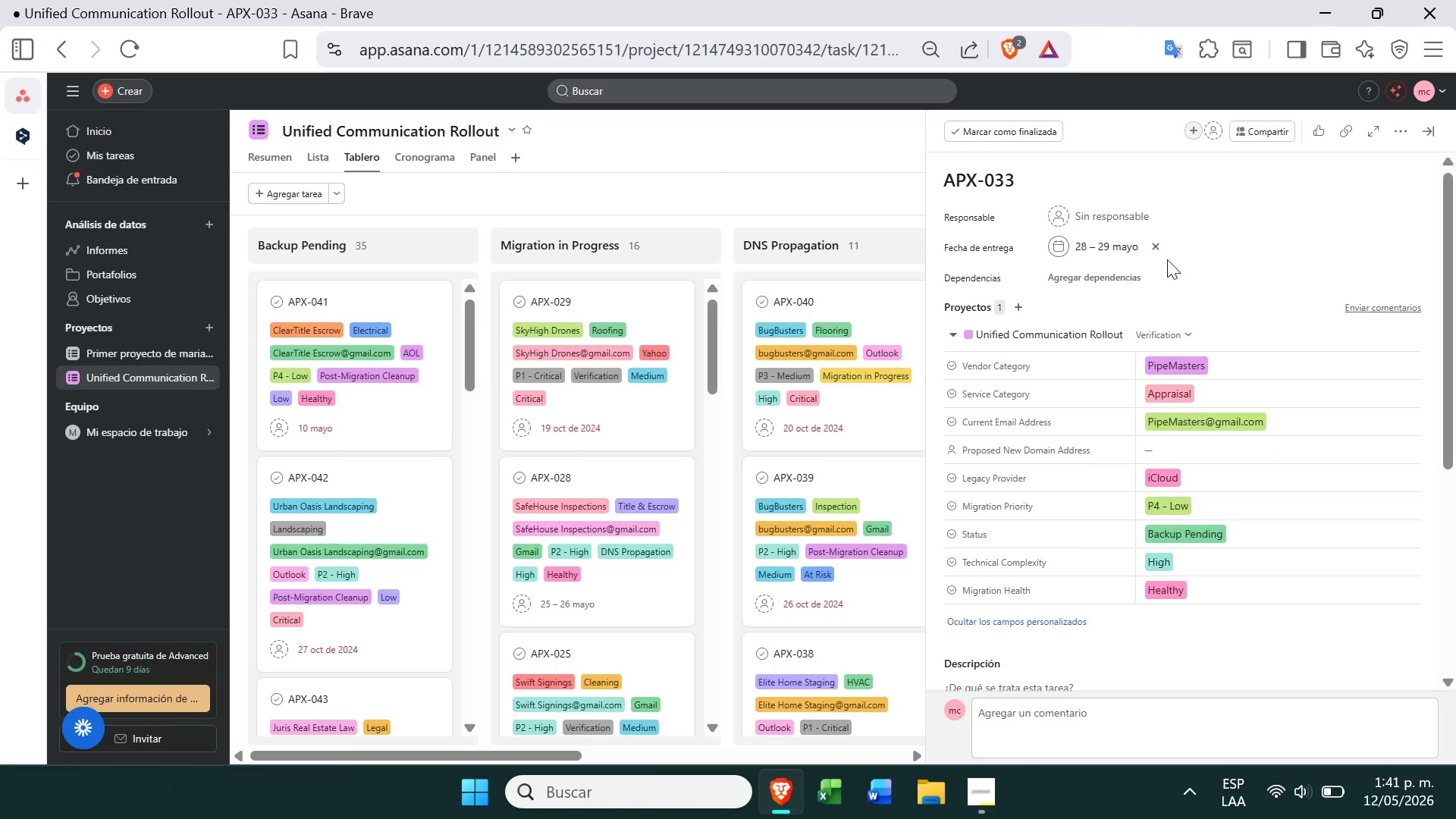 
left_click([1106, 244])
 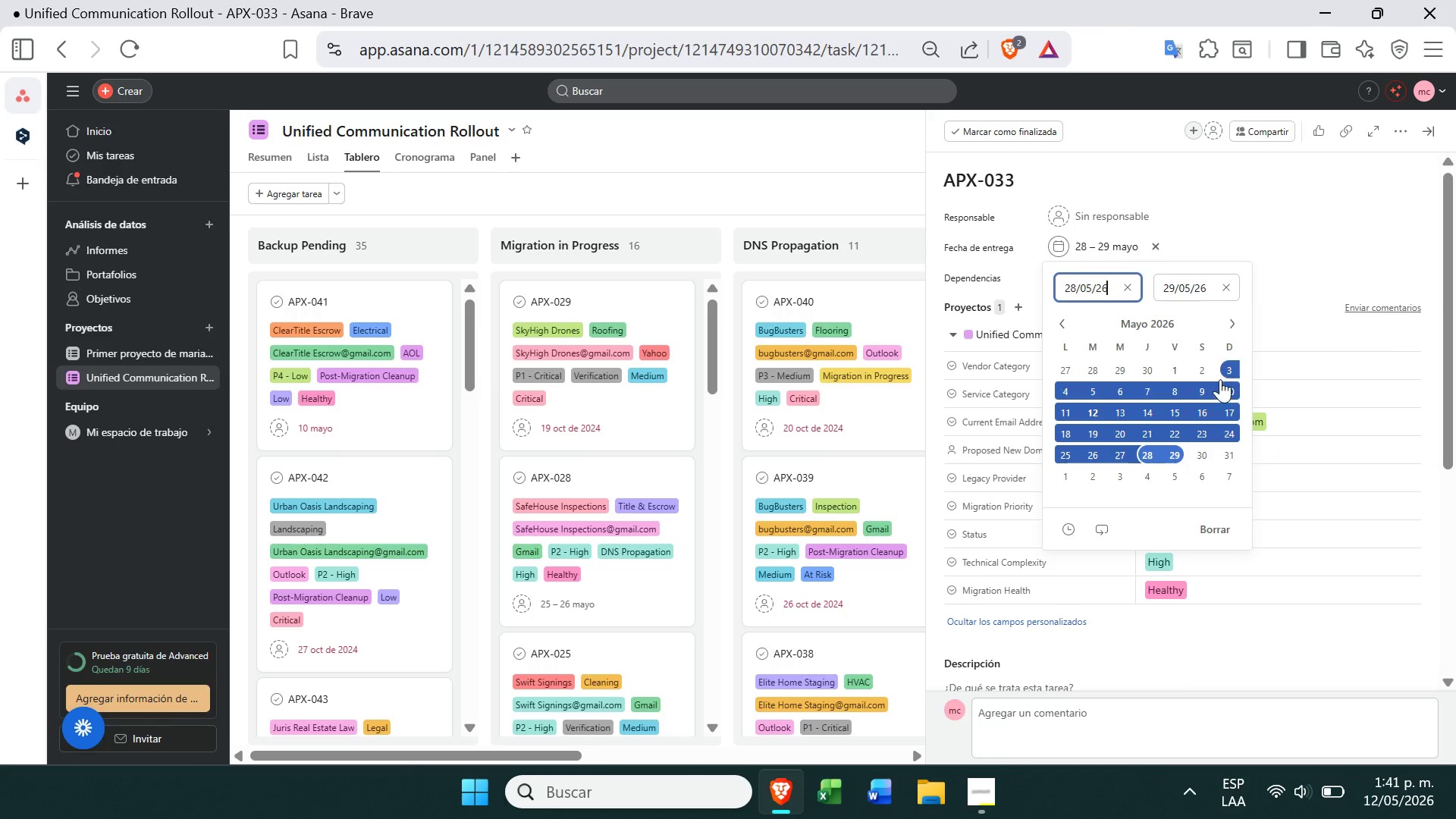 
left_click([1226, 382])
 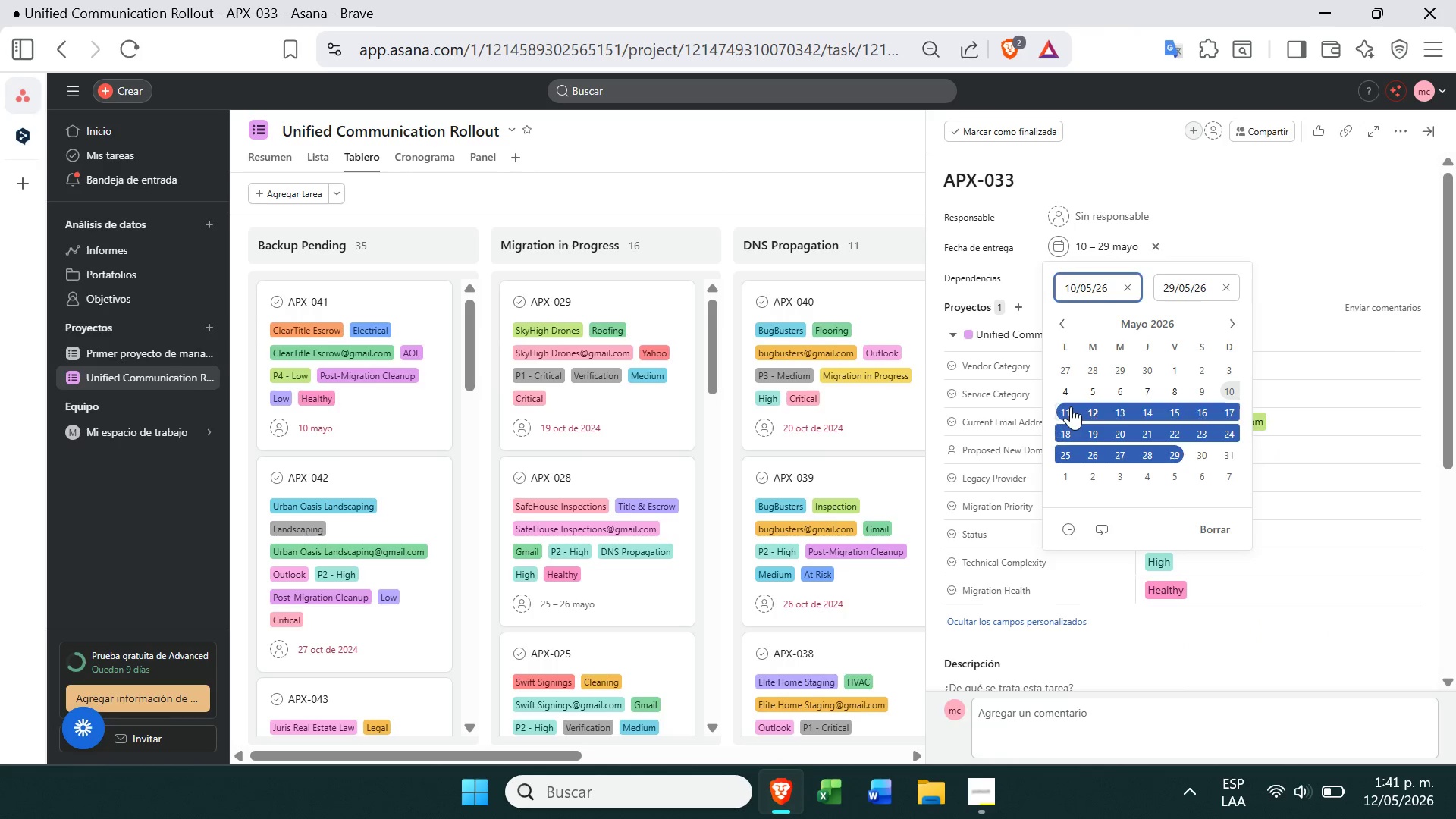 
left_click([1071, 406])
 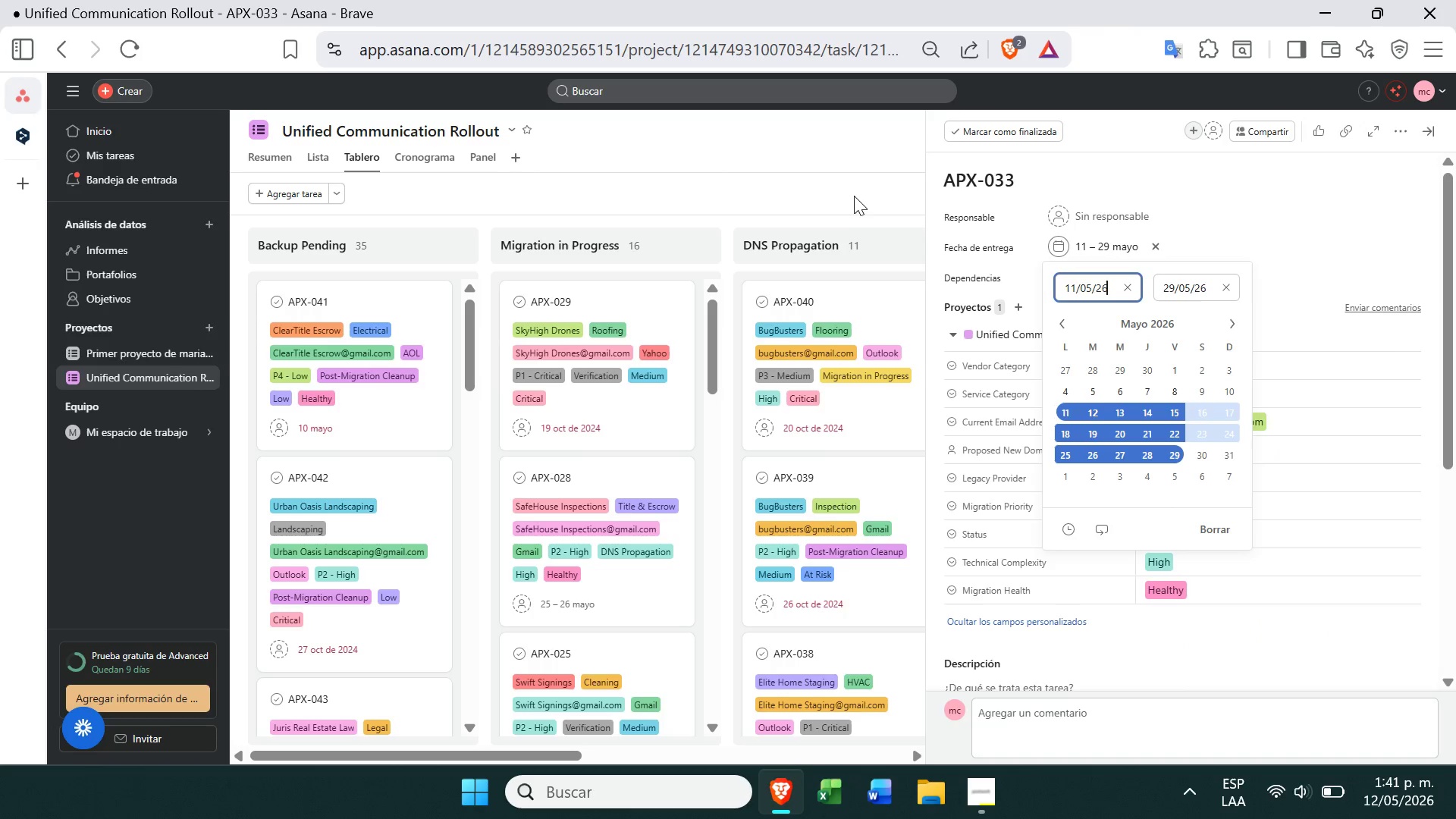 
left_click([855, 180])
 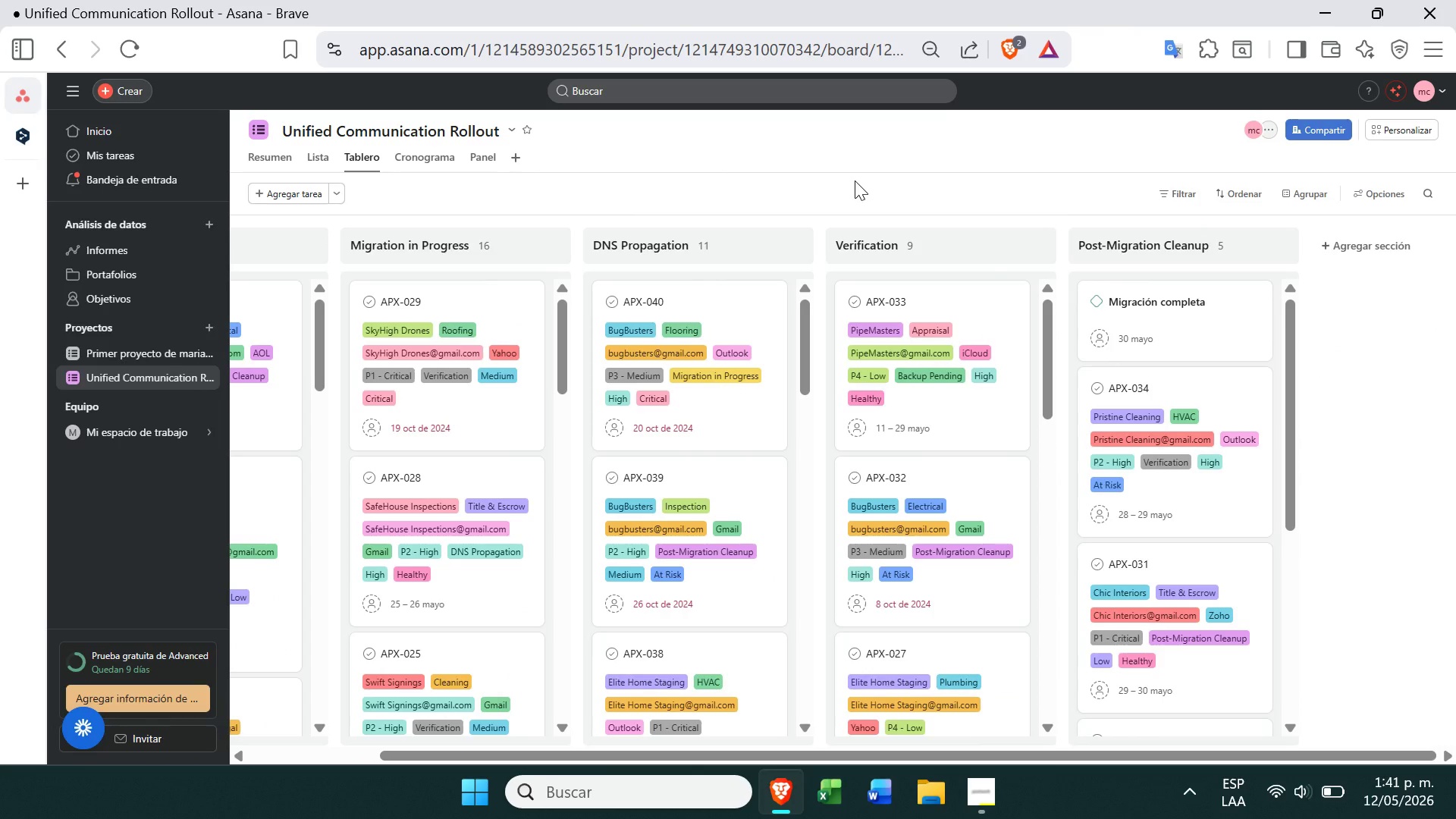 
wait(5.72)
 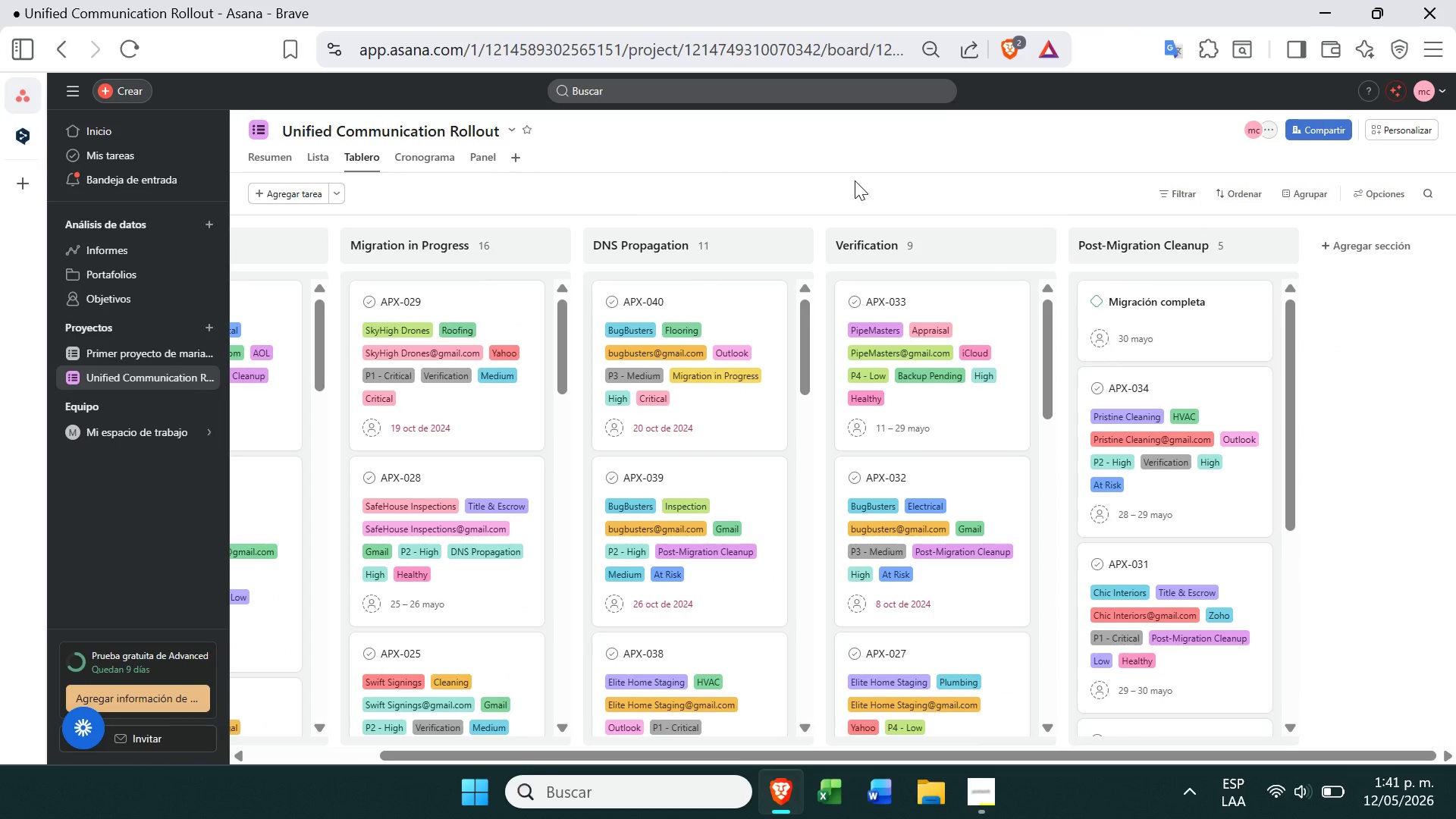 
left_click([921, 425])
 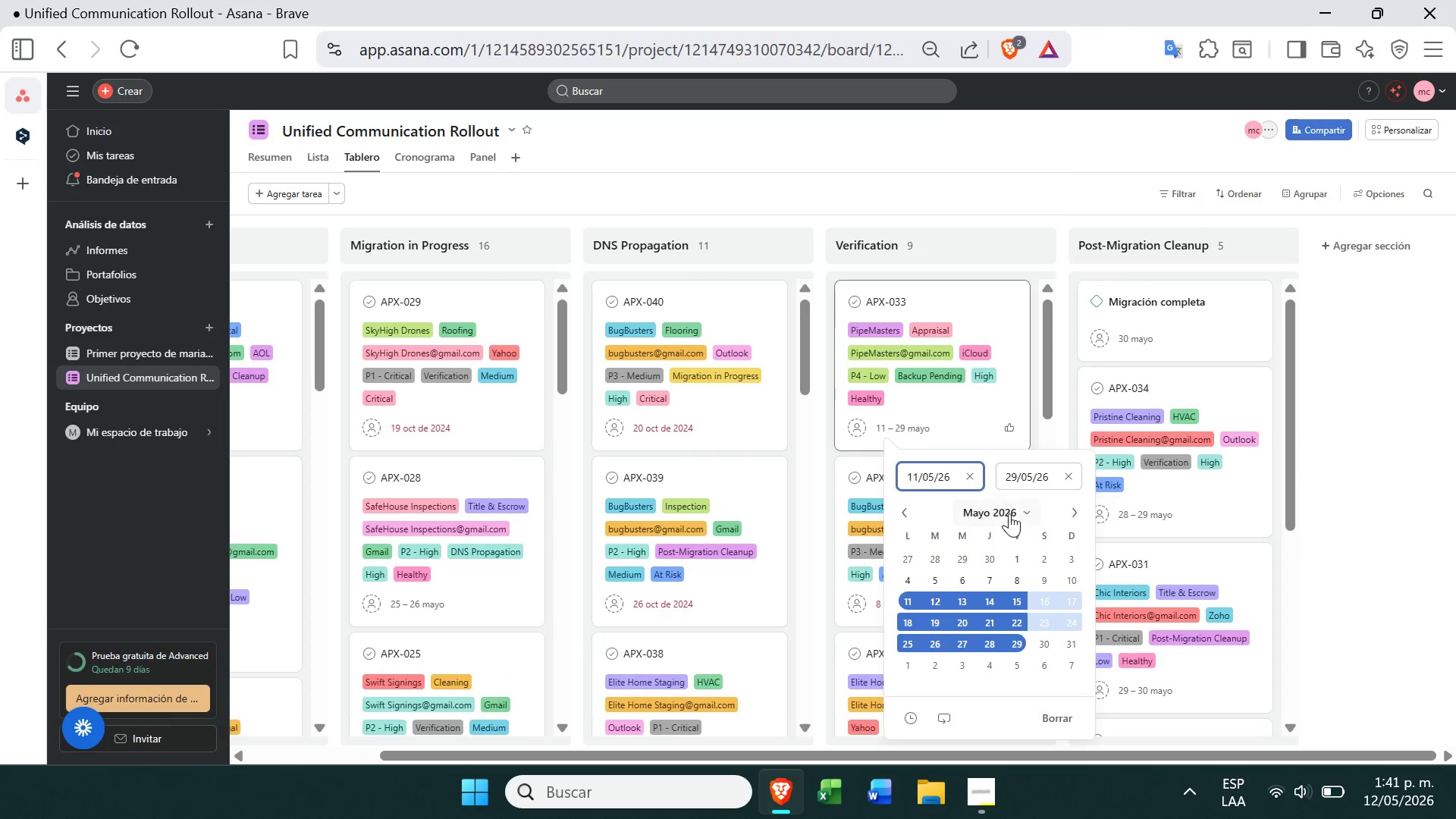 
left_click([970, 472])
 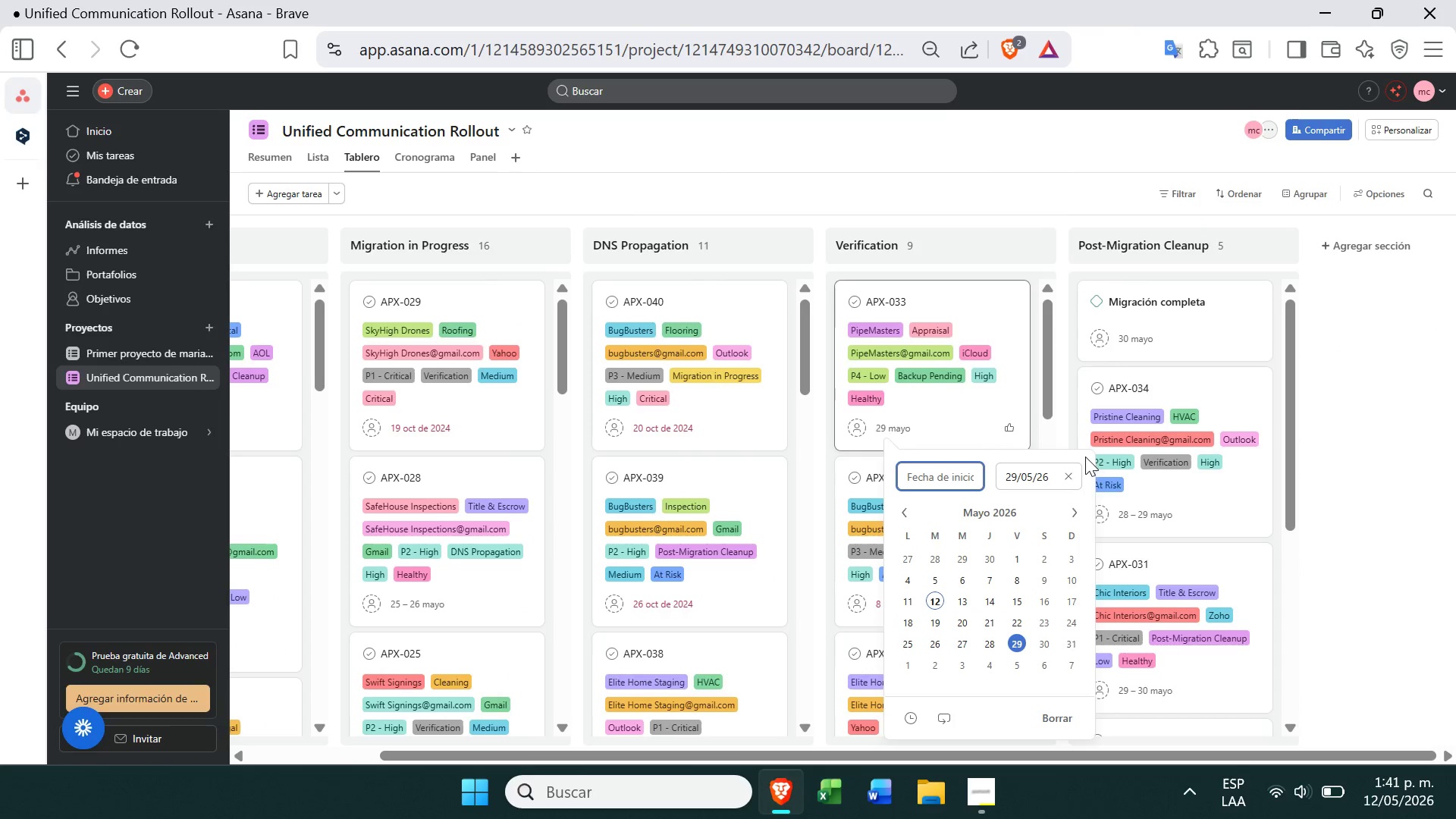 
left_click([1074, 469])
 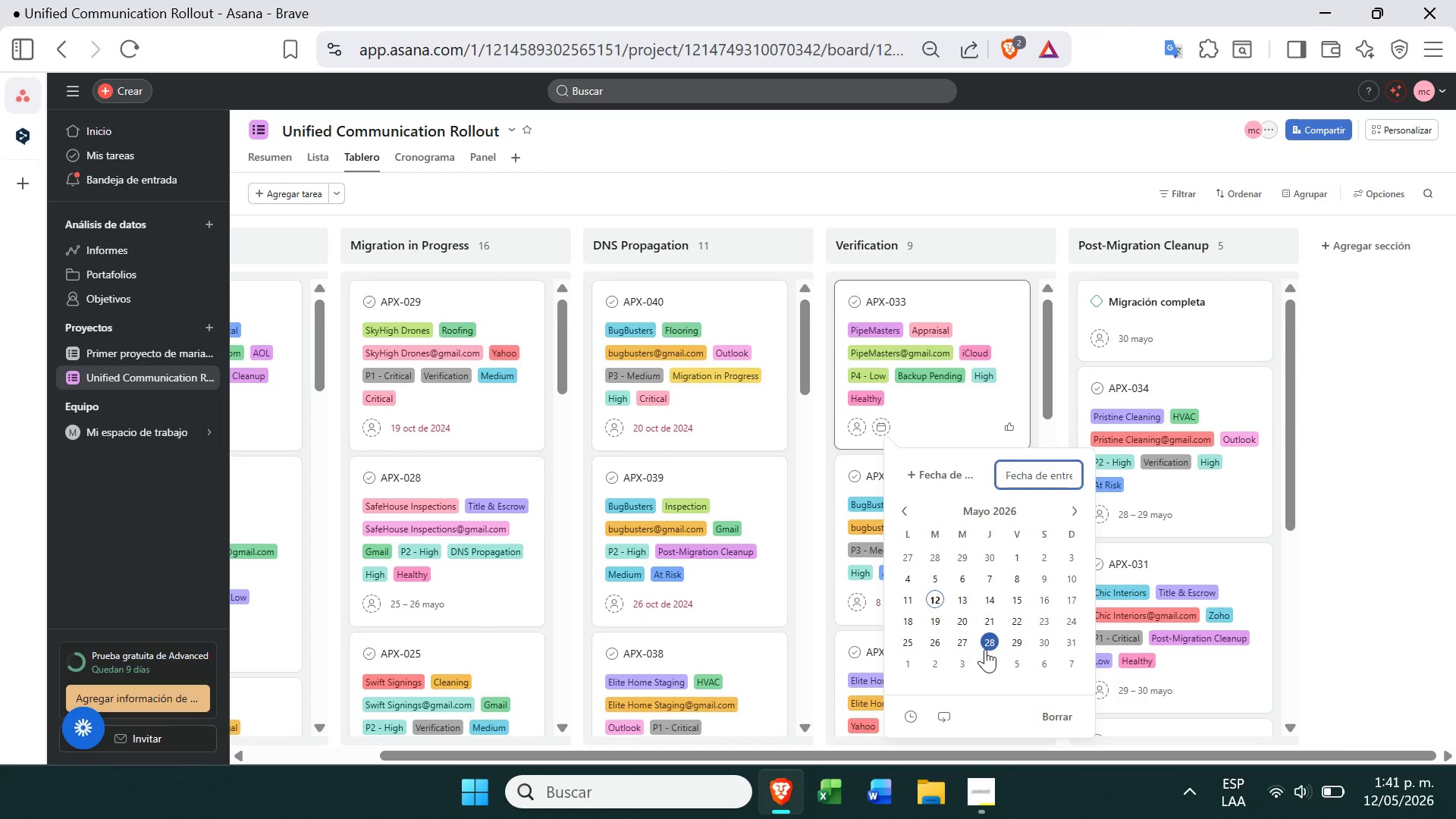 
left_click([984, 641])
 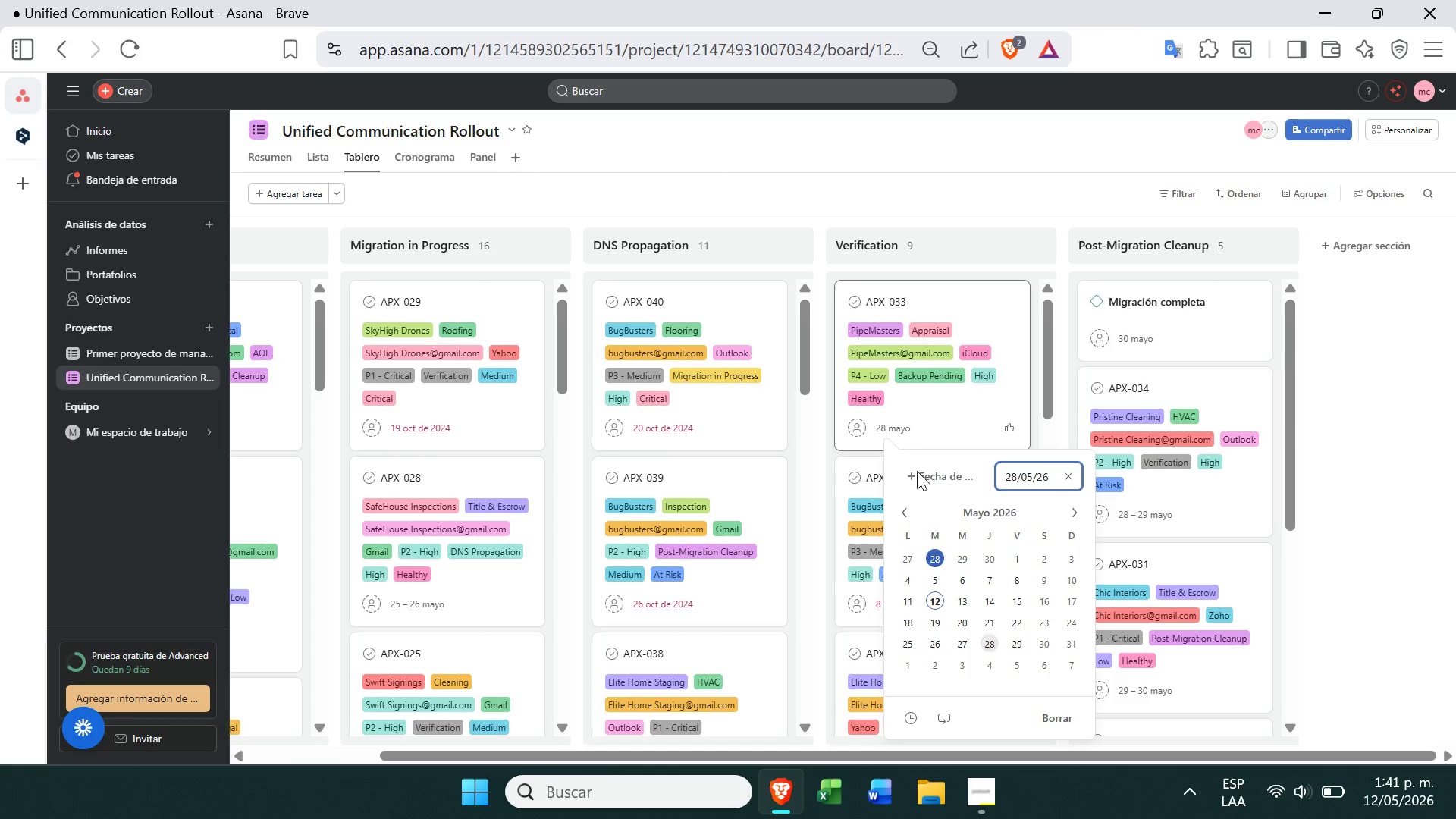 
left_click([927, 466])
 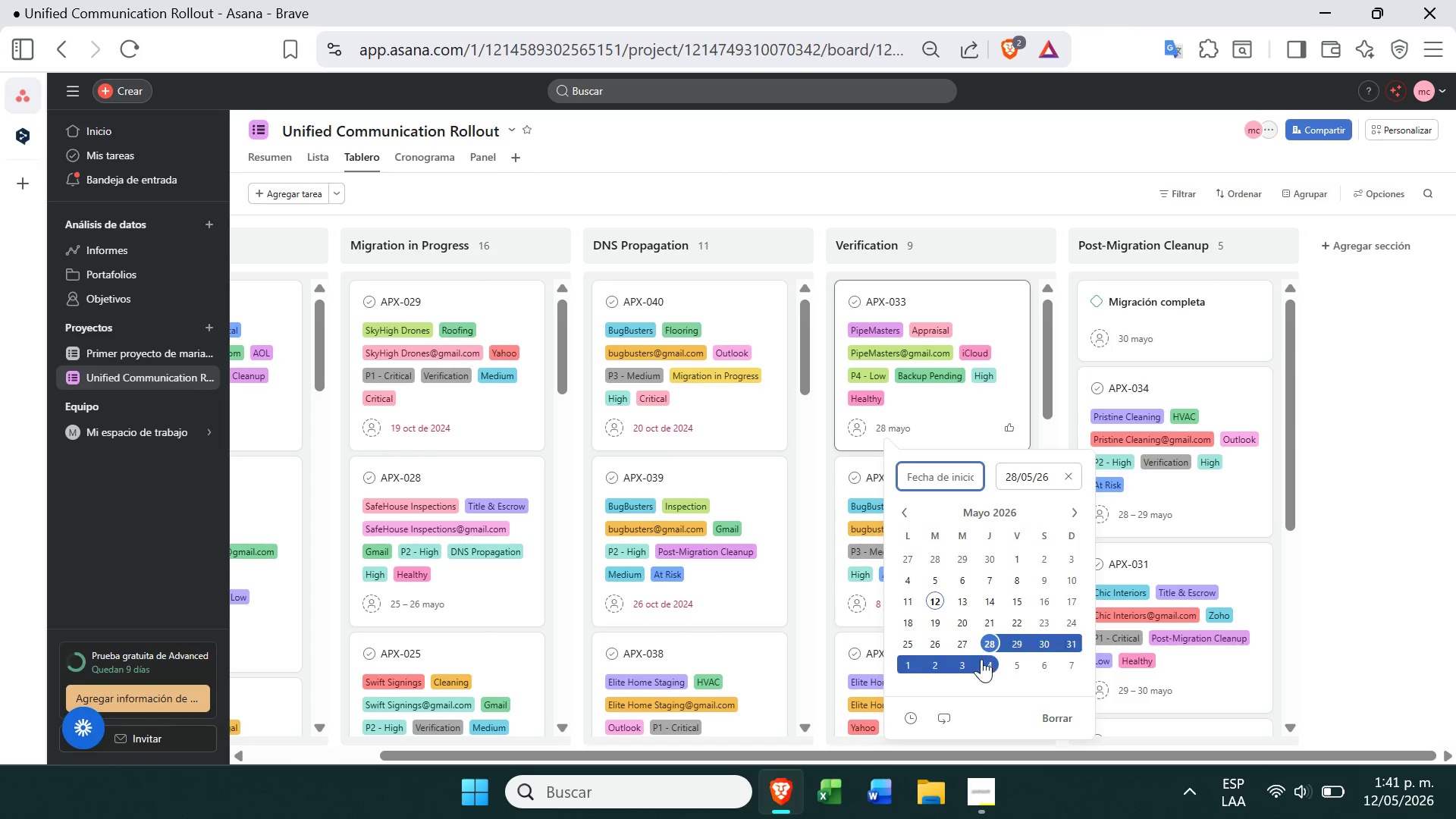 
left_click([988, 646])
 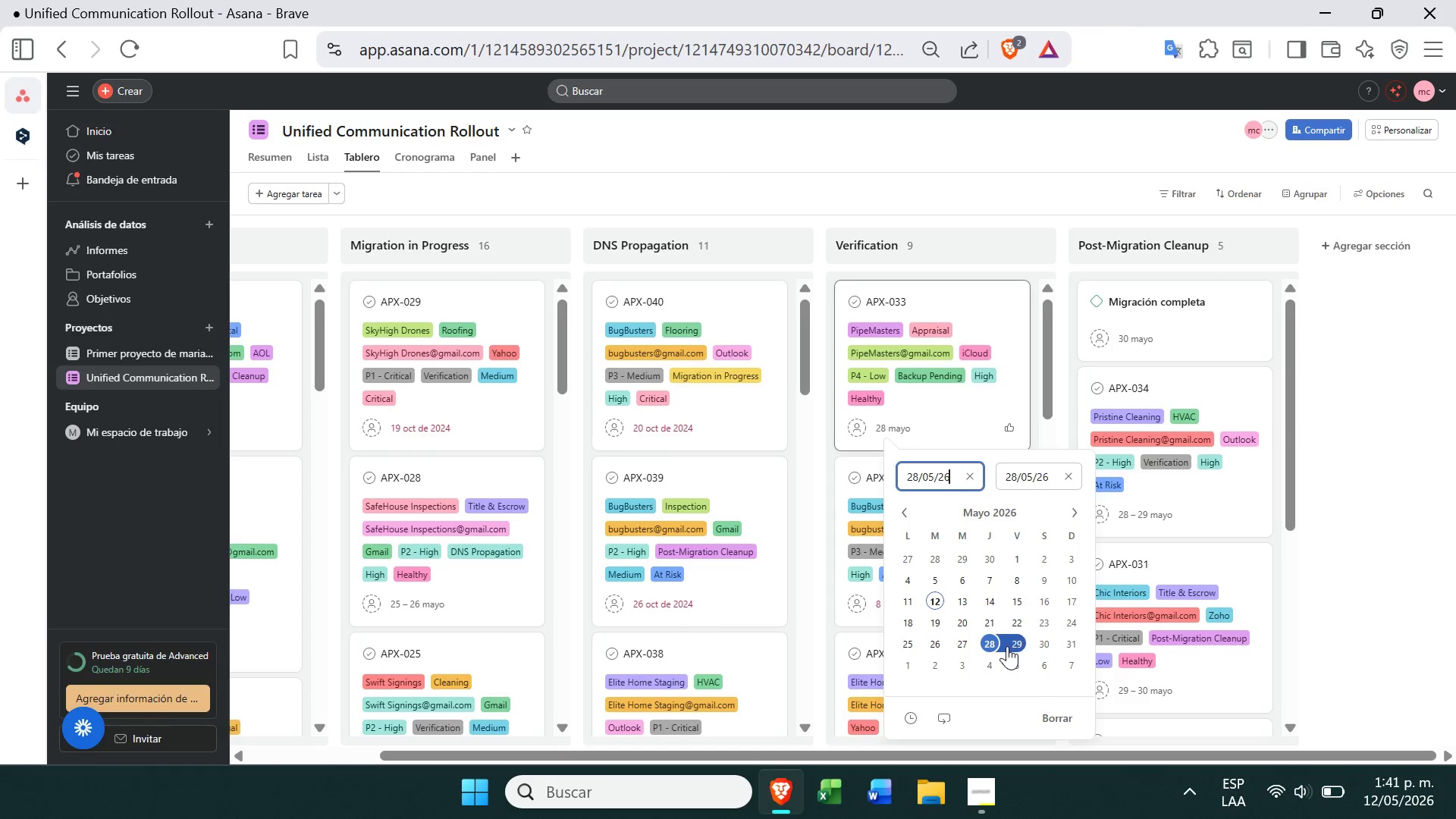 
left_click([1007, 646])
 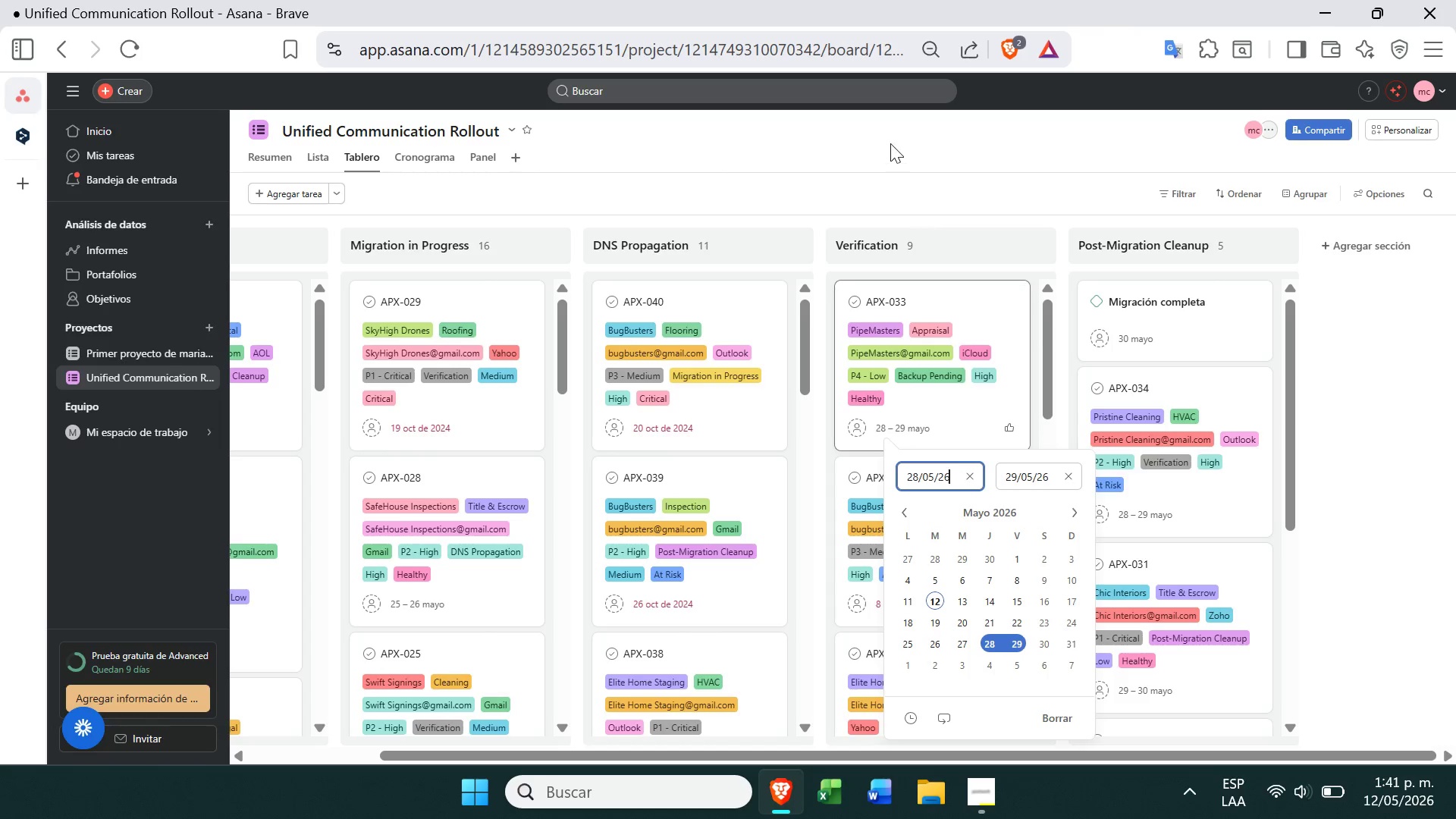 
left_click([895, 158])
 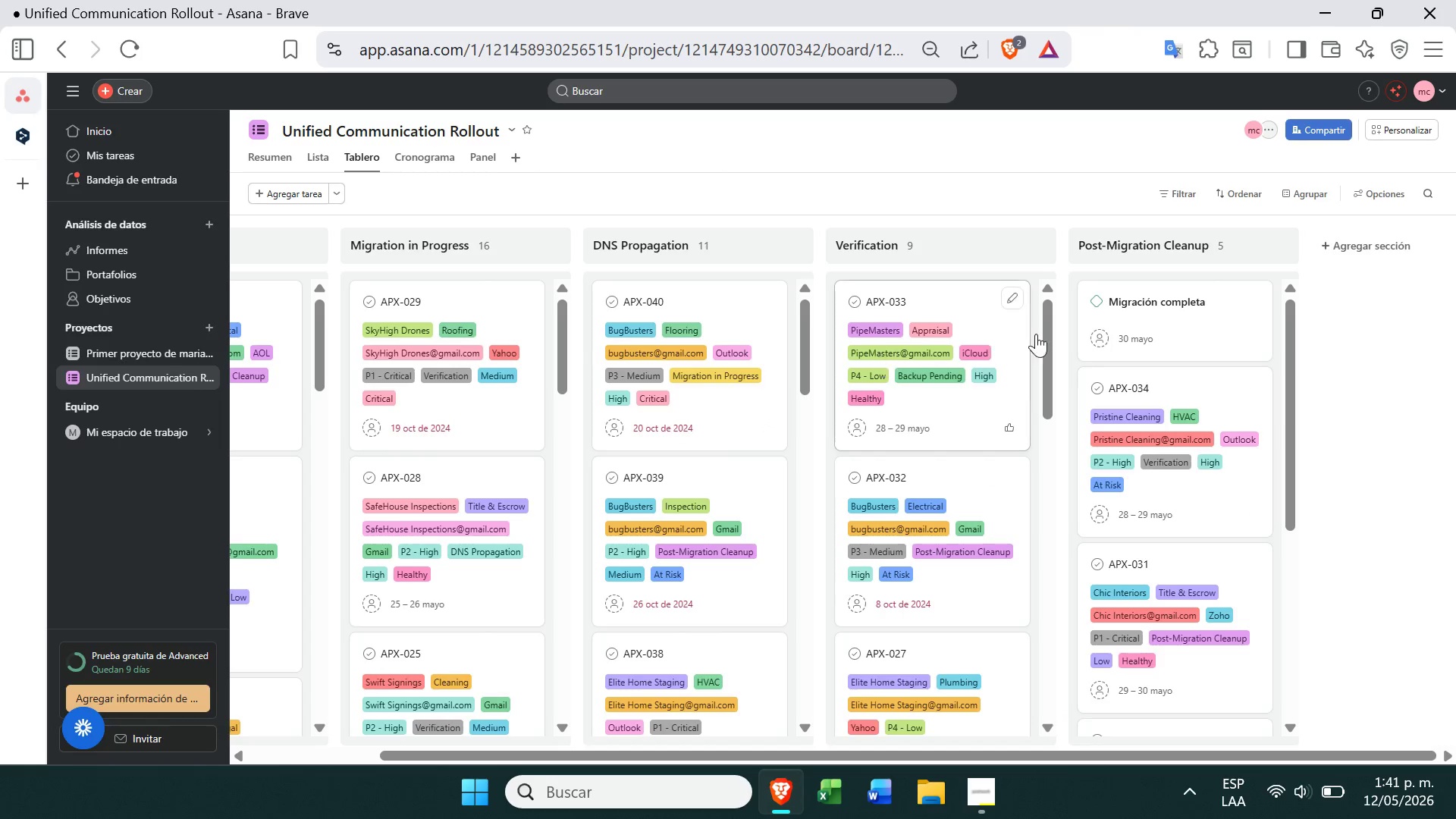 
left_click([1372, 127])
 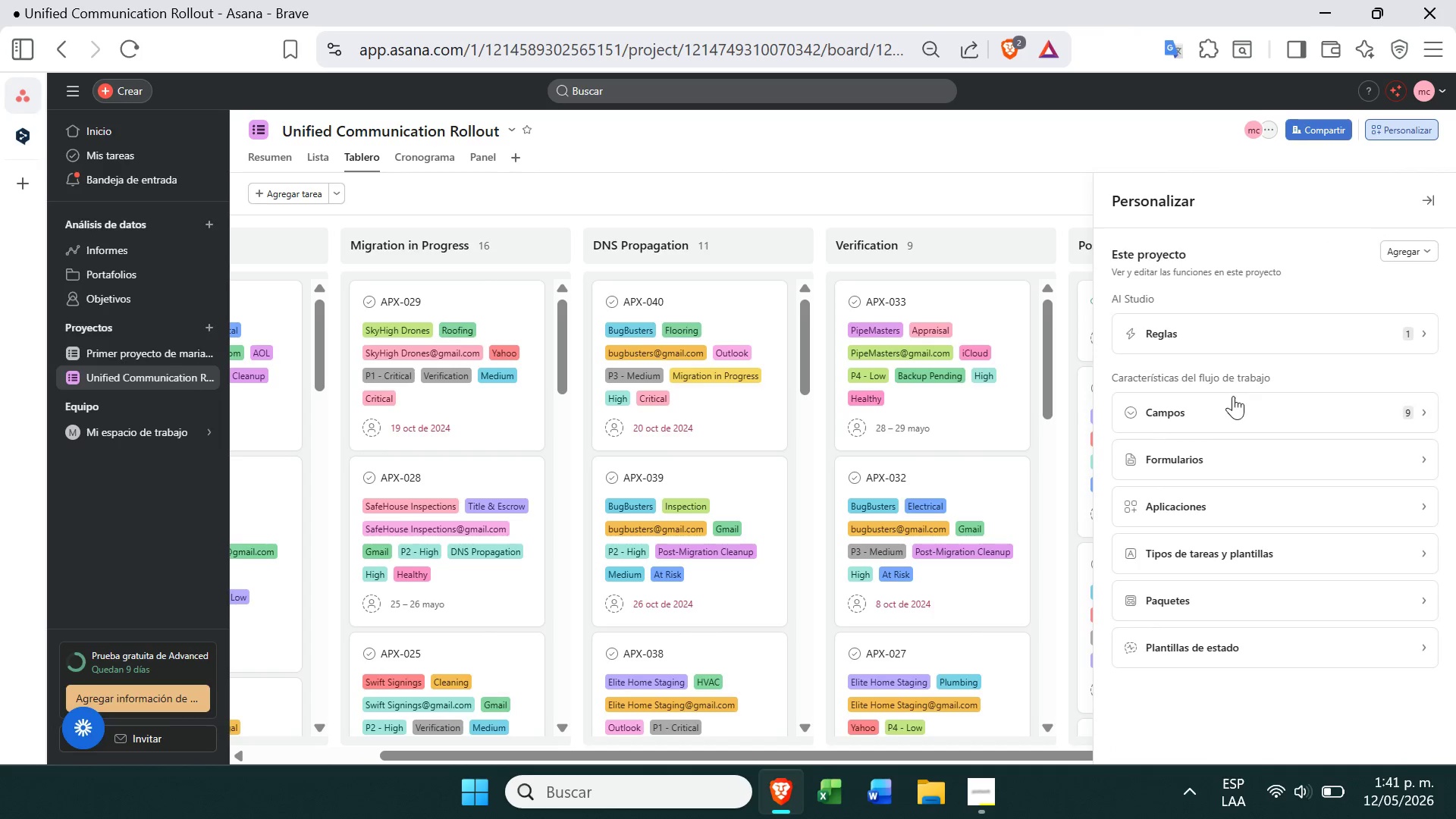 
left_click_drag(start_coordinate=[1233, 407], to_coordinate=[1257, 309])
 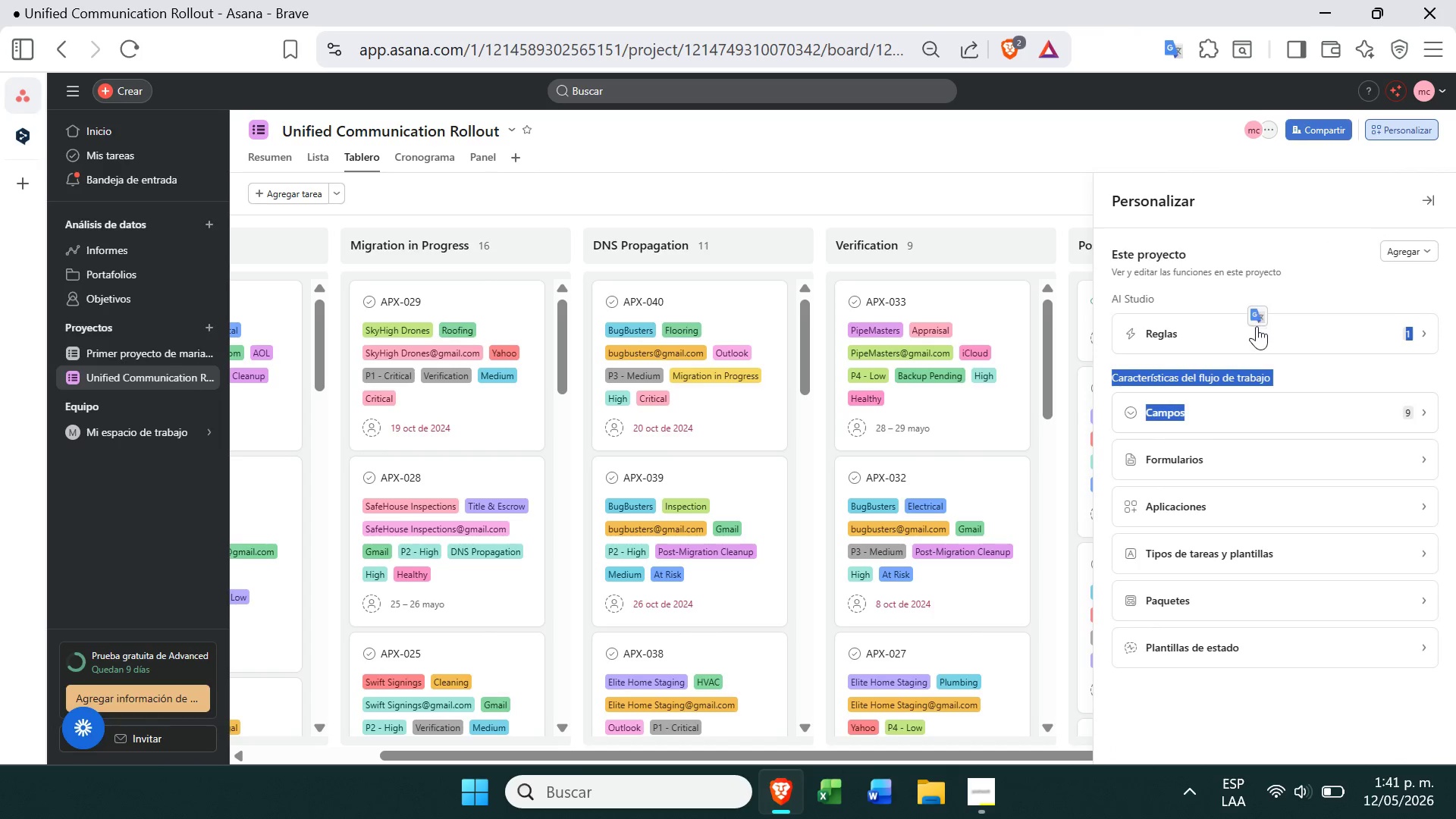 
left_click([1256, 328])
 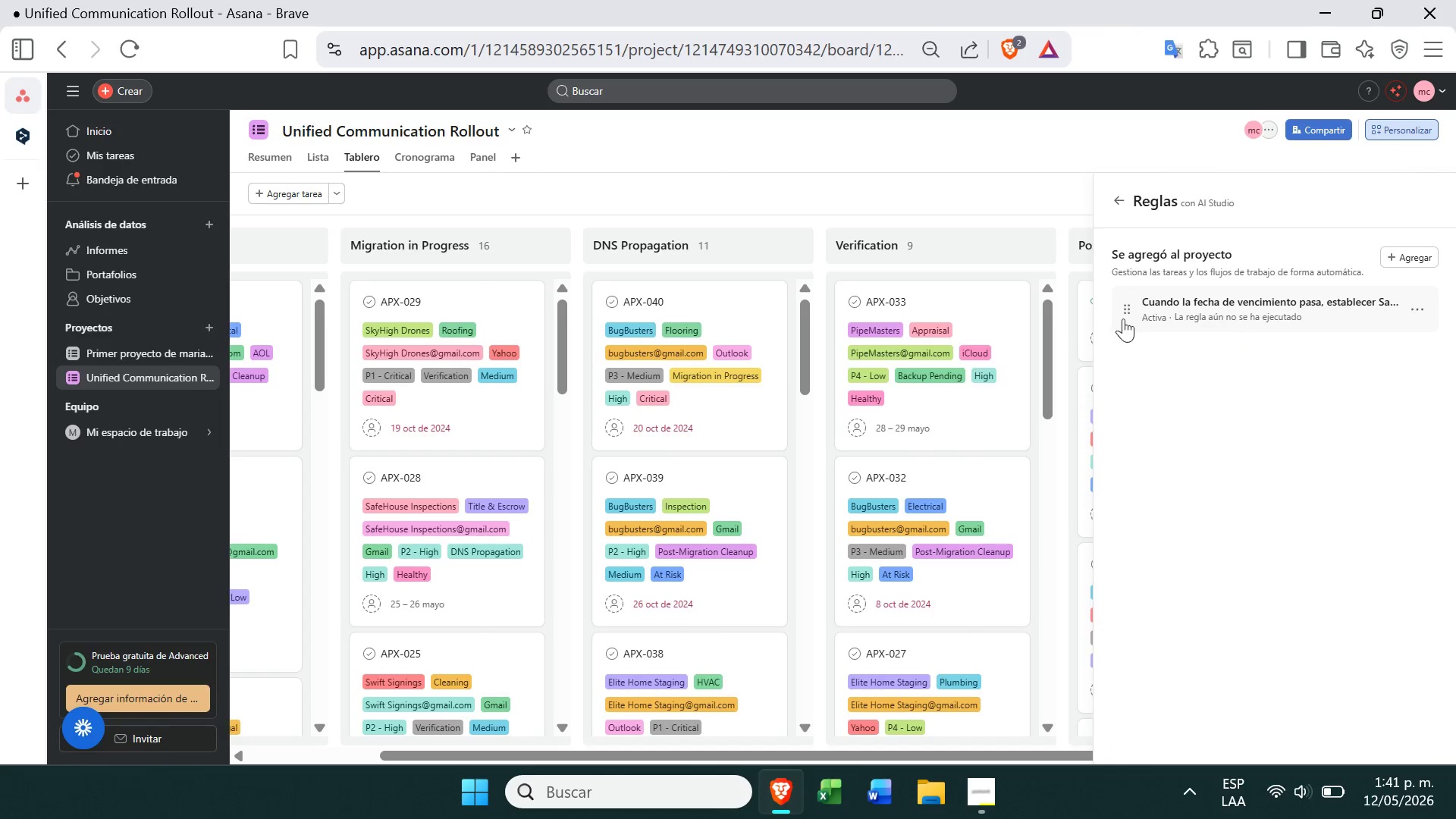 
left_click([1214, 292])
 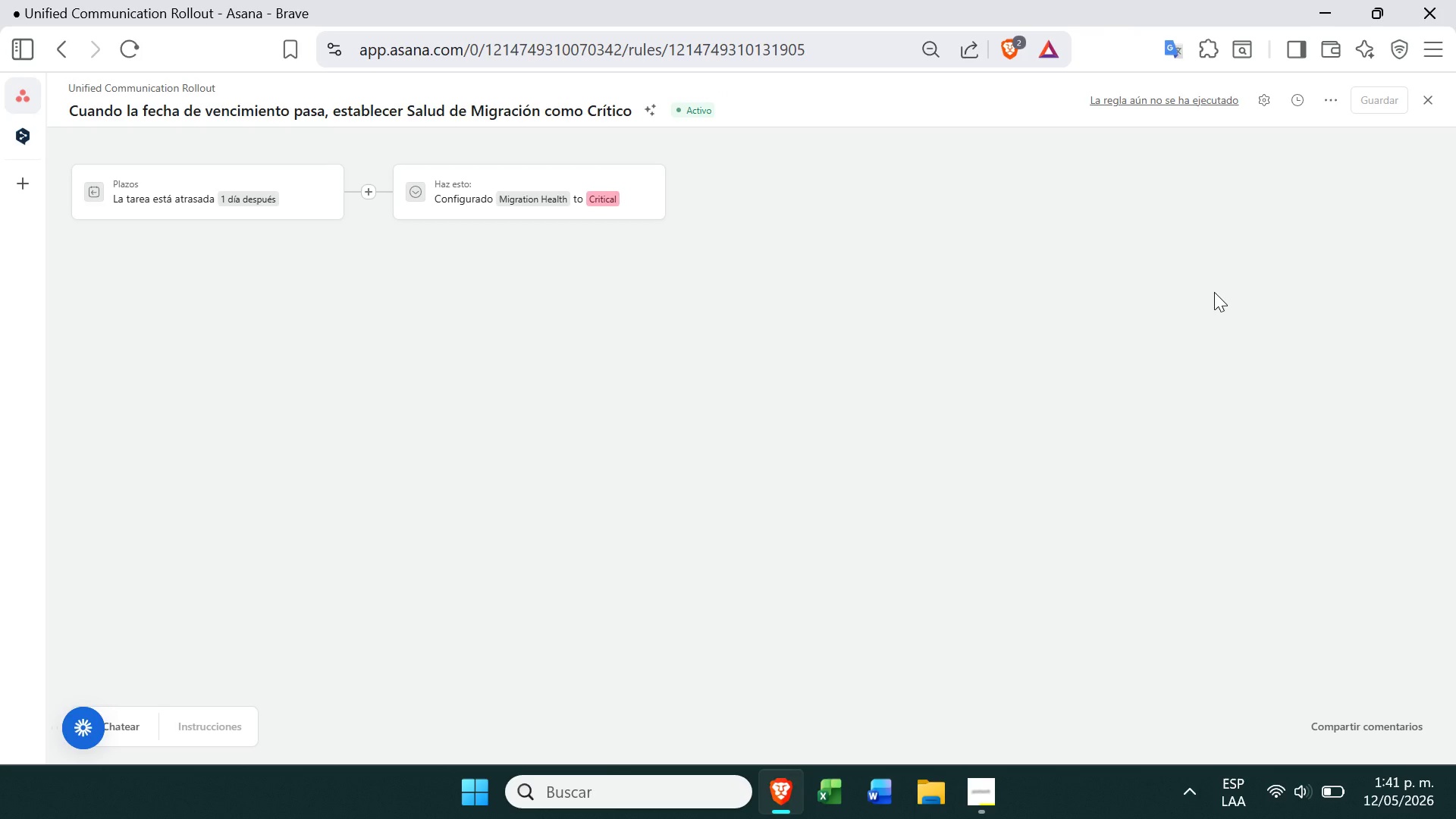 
wait(12.23)
 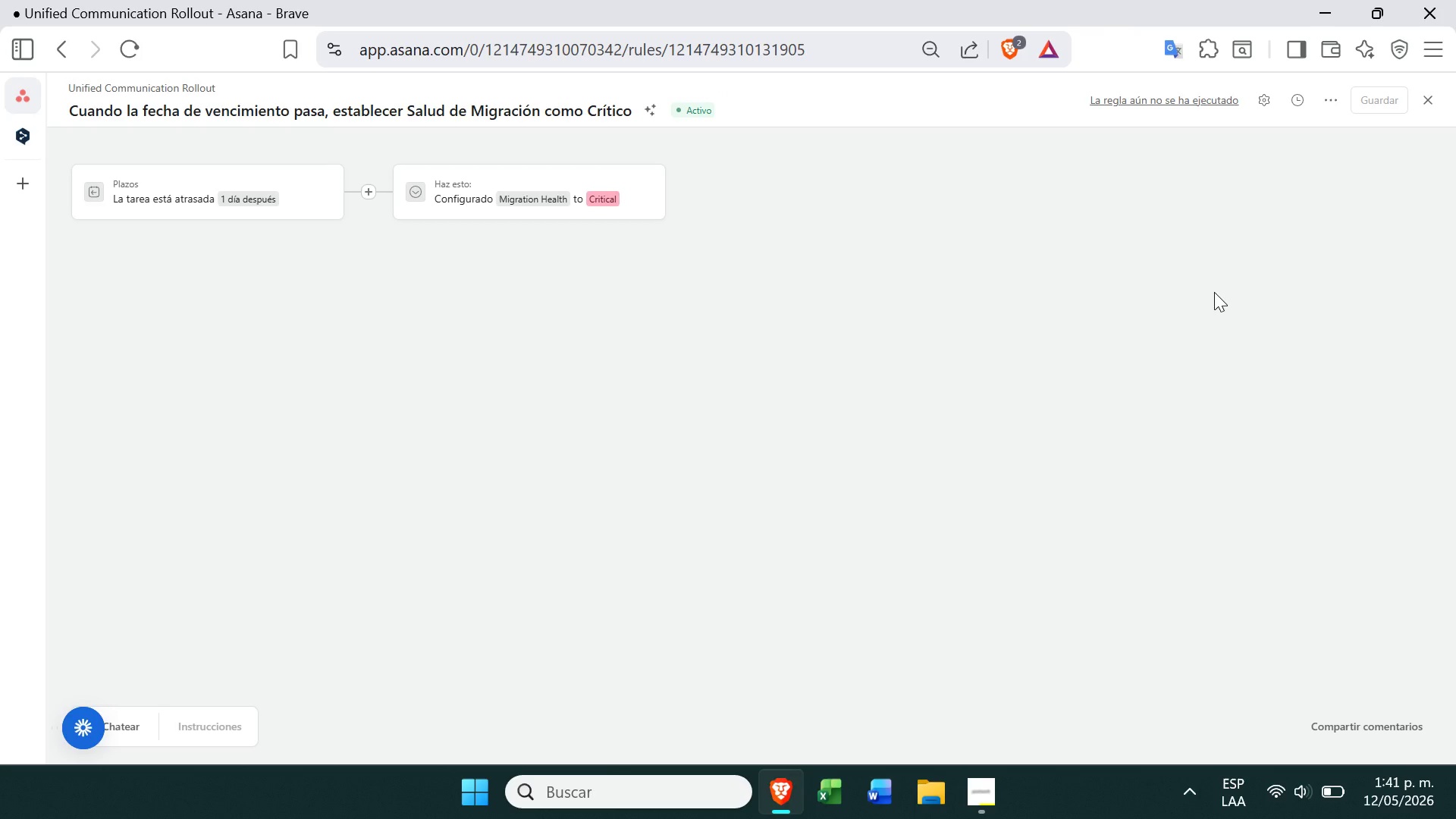 
left_click([293, 199])
 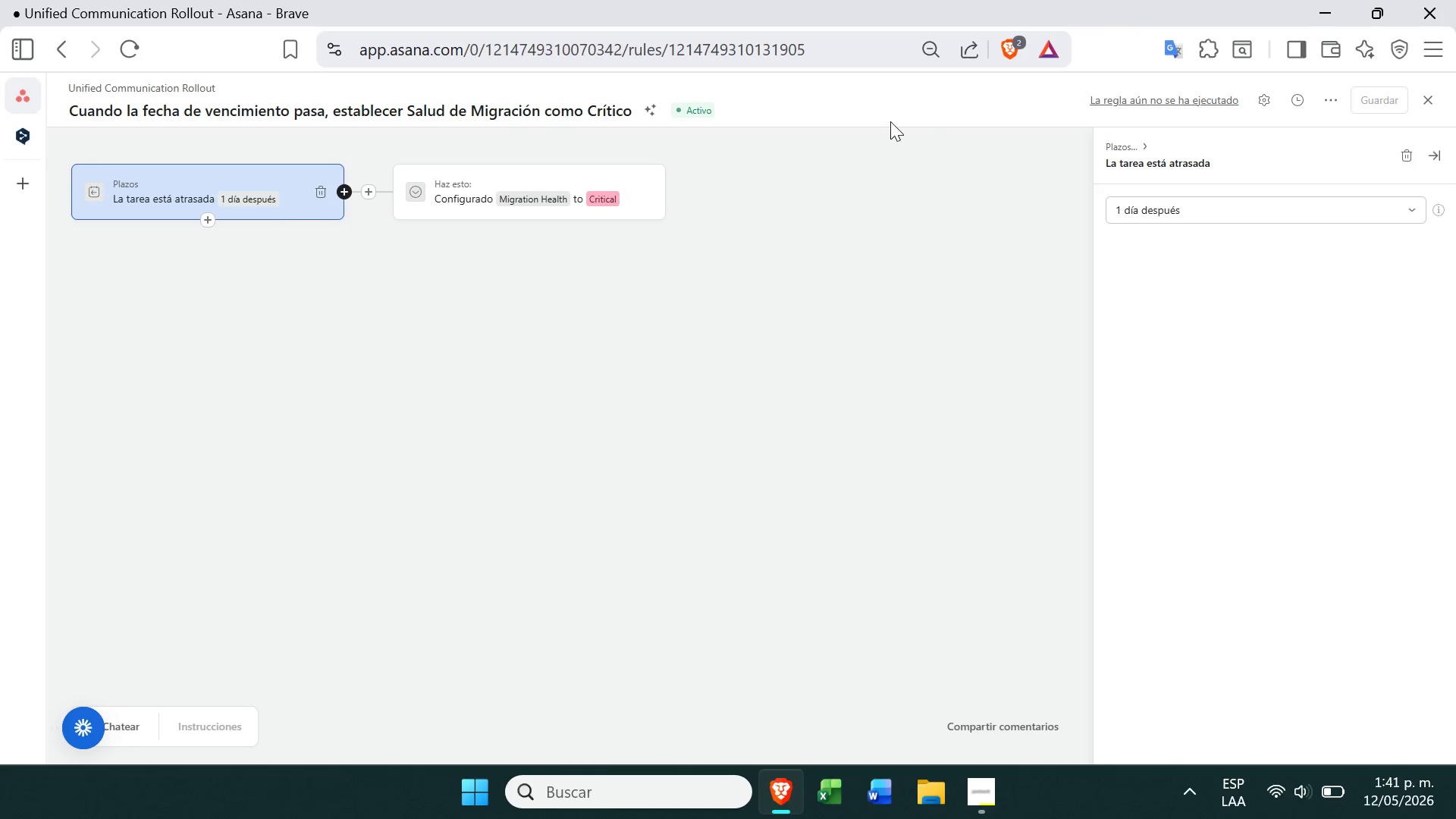 
left_click([1156, 217])
 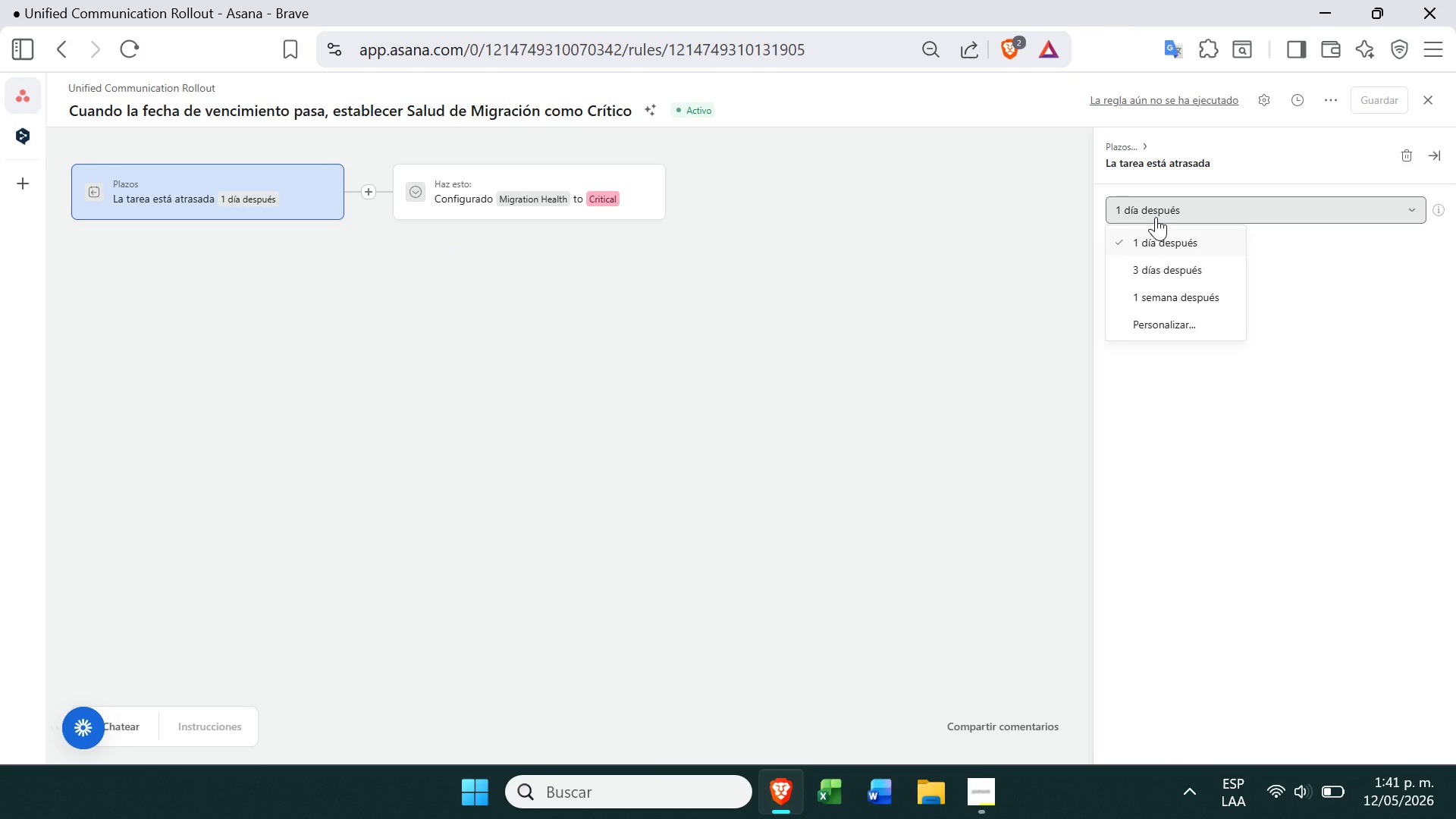 
left_click([1166, 339])
 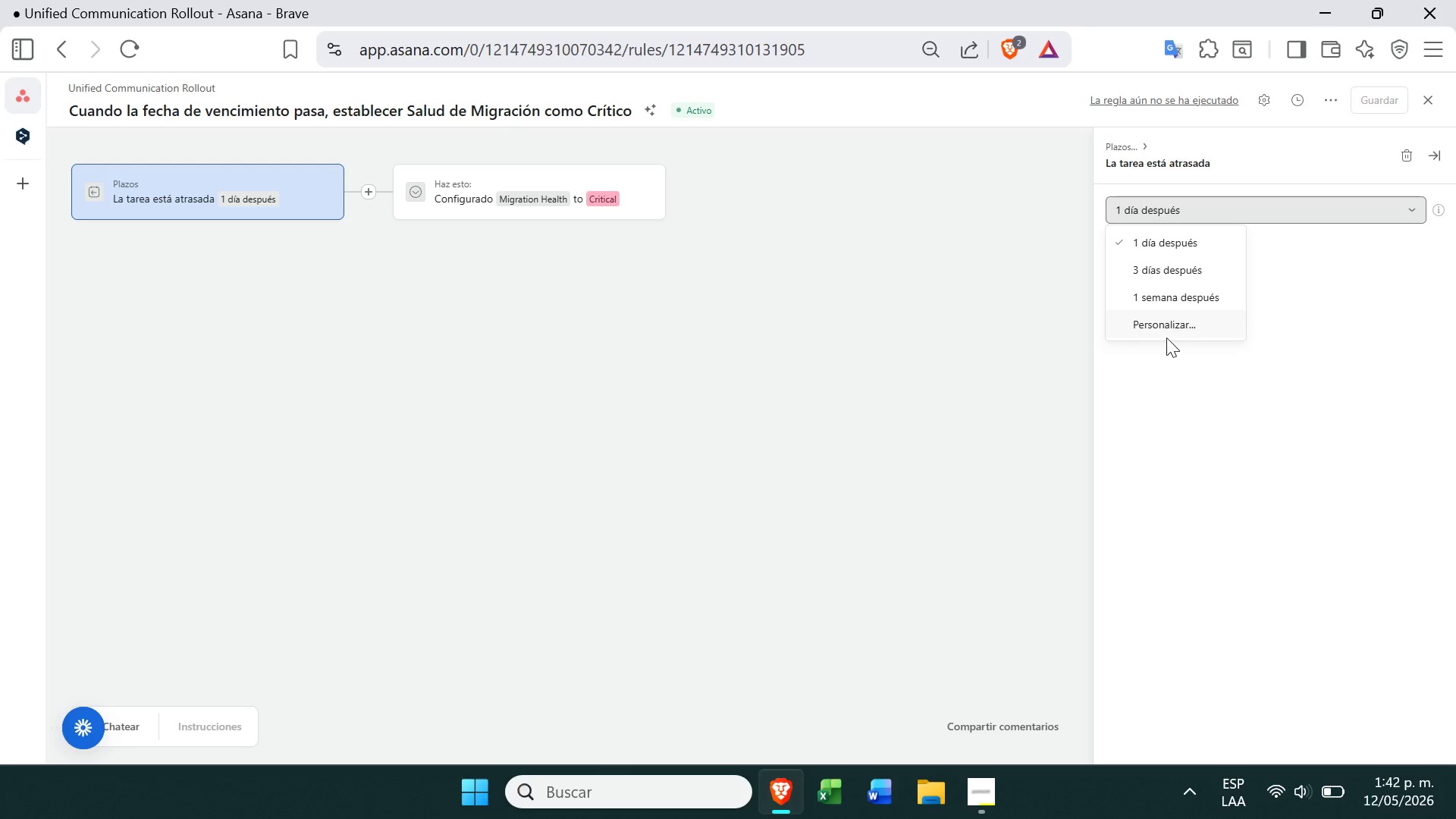 
left_click([1170, 331])
 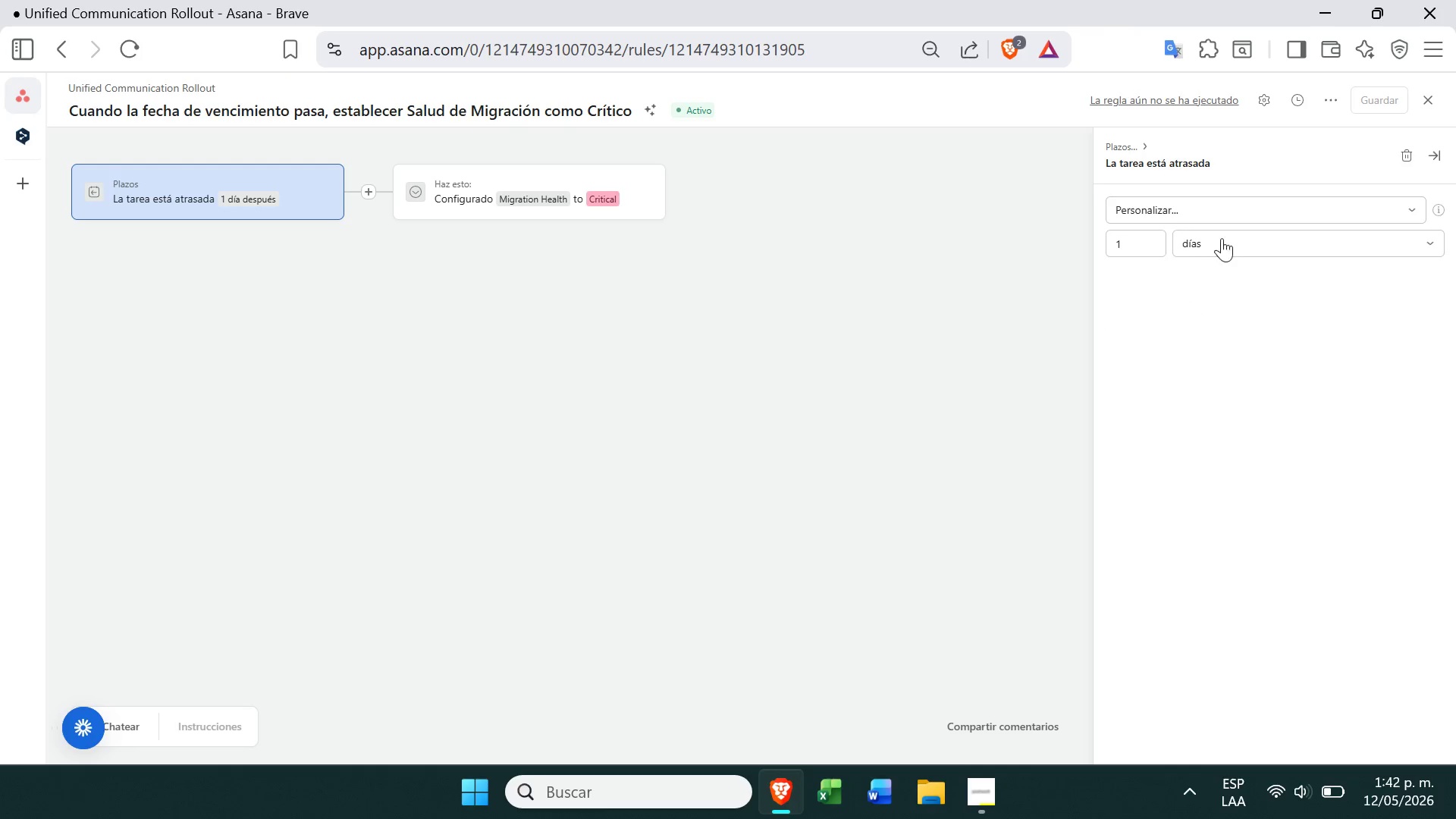 
left_click([1228, 244])
 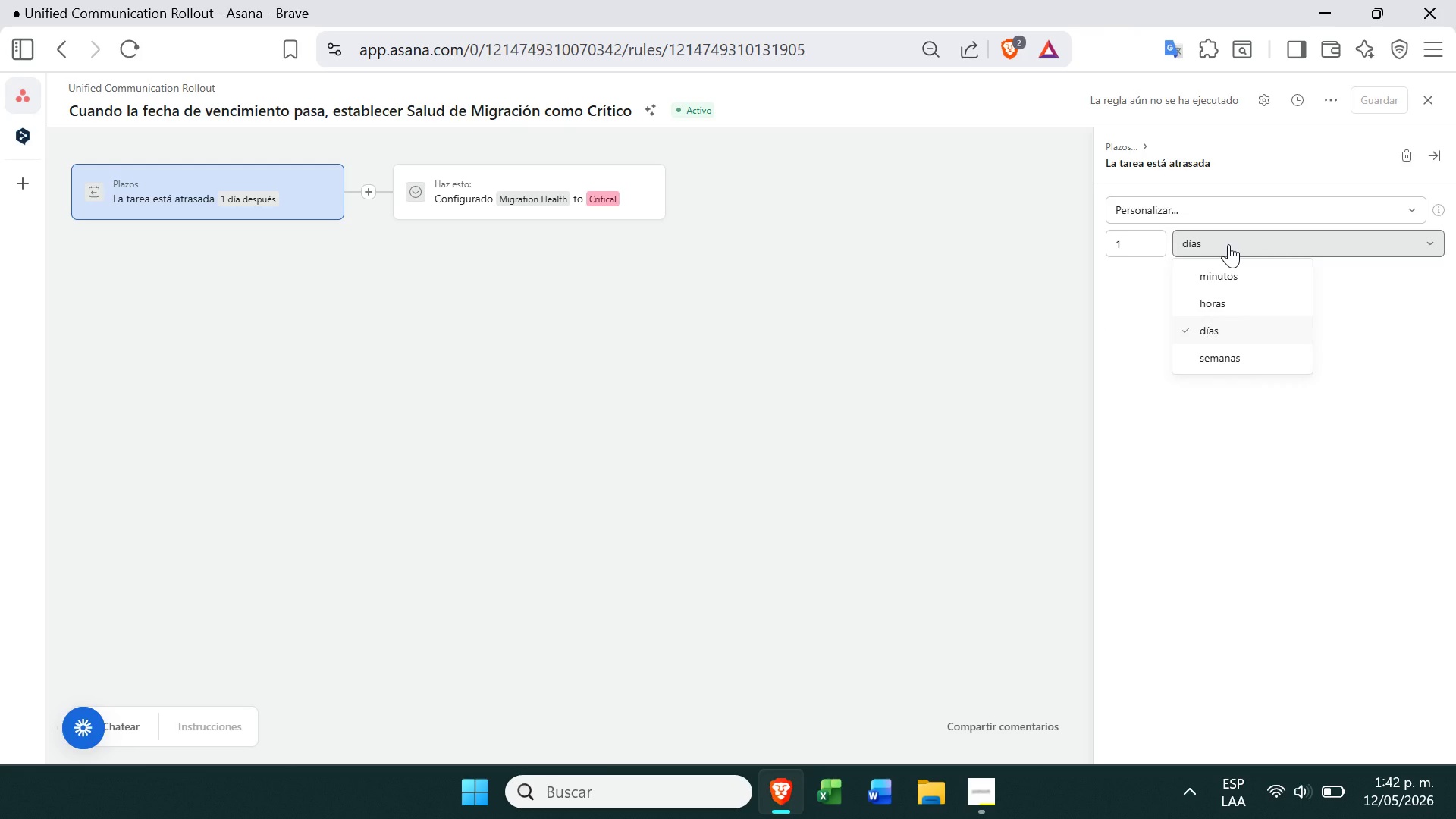 
left_click([968, 771])